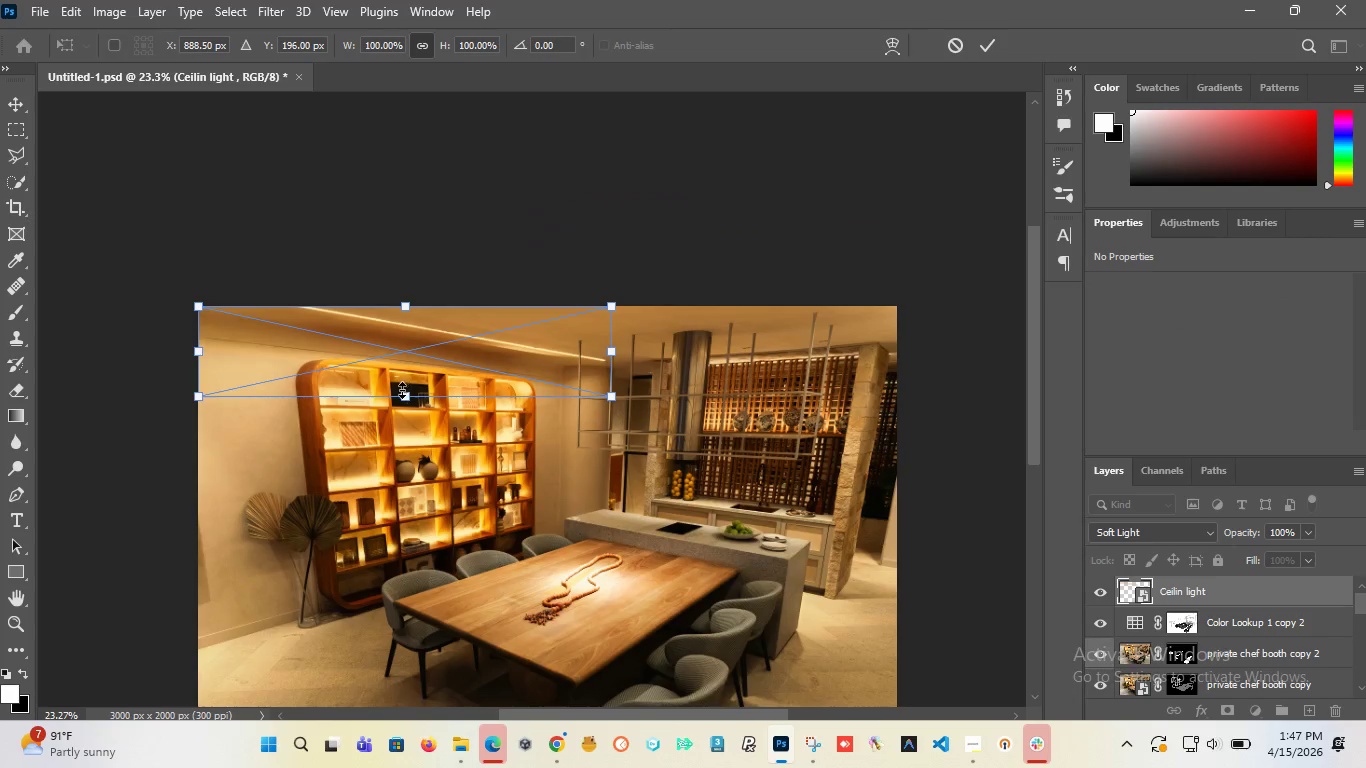 
hold_key(key=ShiftLeft, duration=1.53)
left_click_drag(start_coordinate=[402, 392], to_coordinate=[395, 487])
 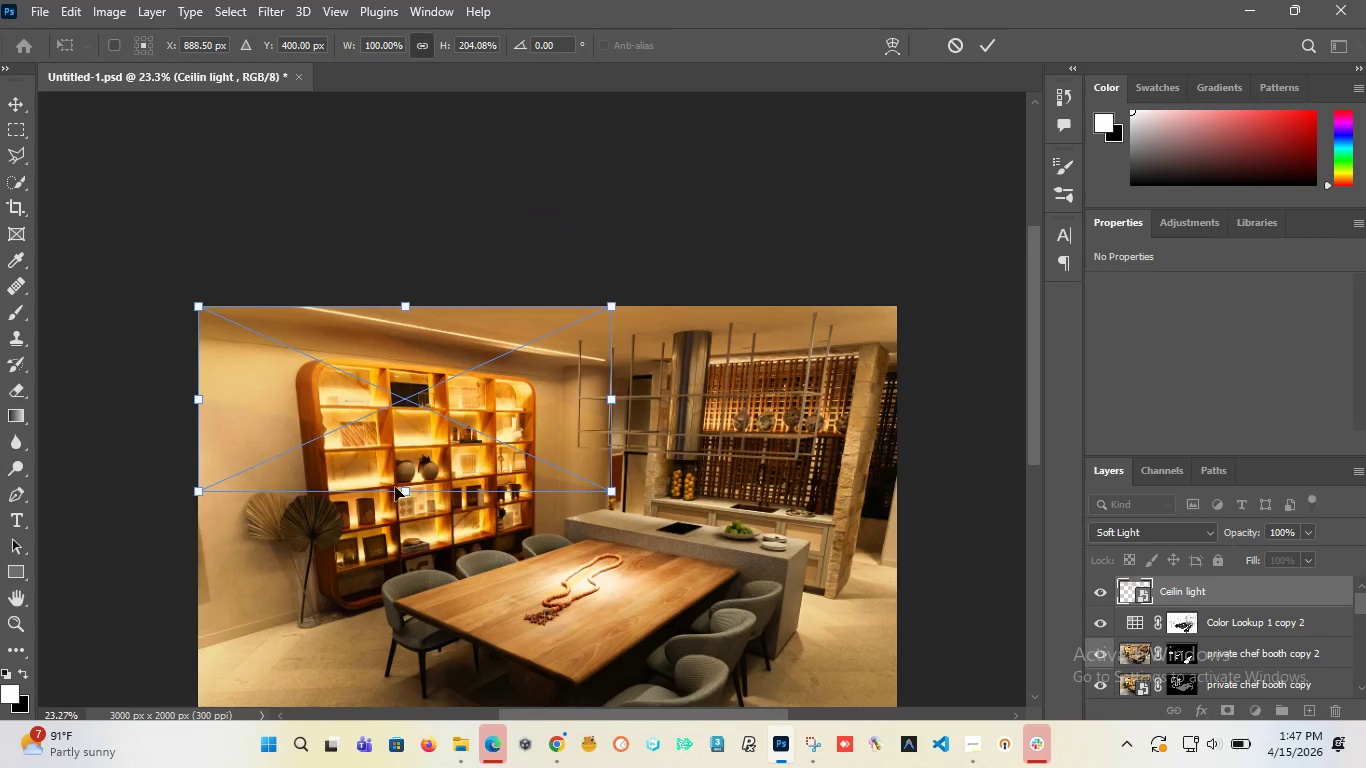 
key(Shift+ShiftLeft)
 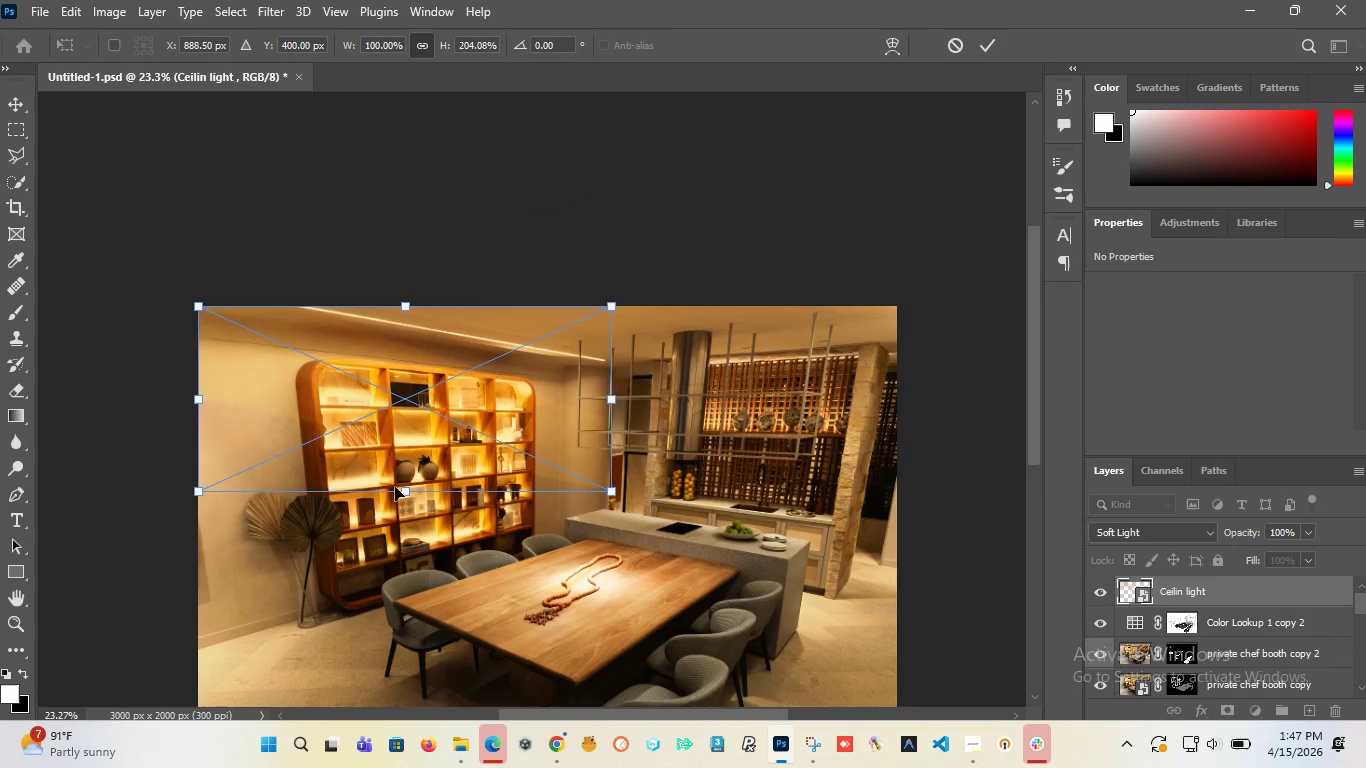 
key(Control+Z)
 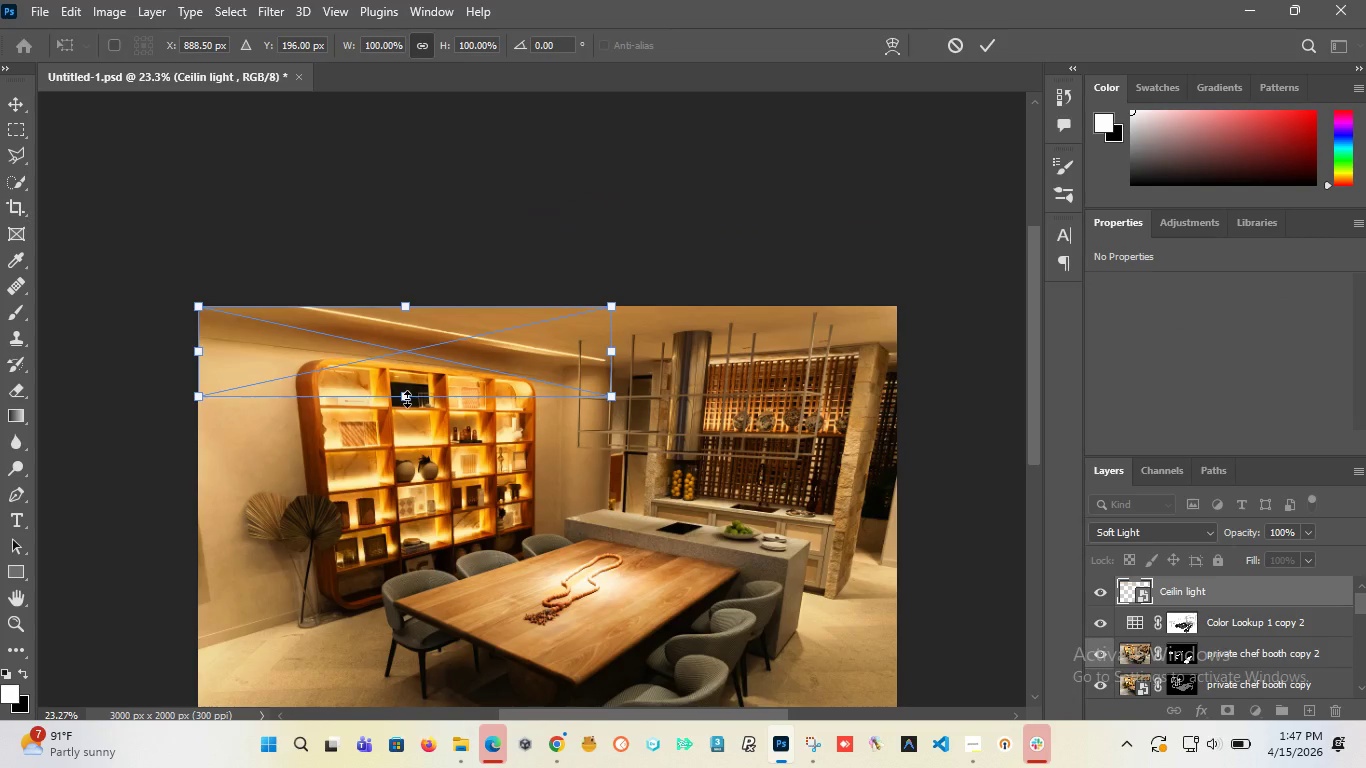 
left_click_drag(start_coordinate=[407, 399], to_coordinate=[398, 449])
 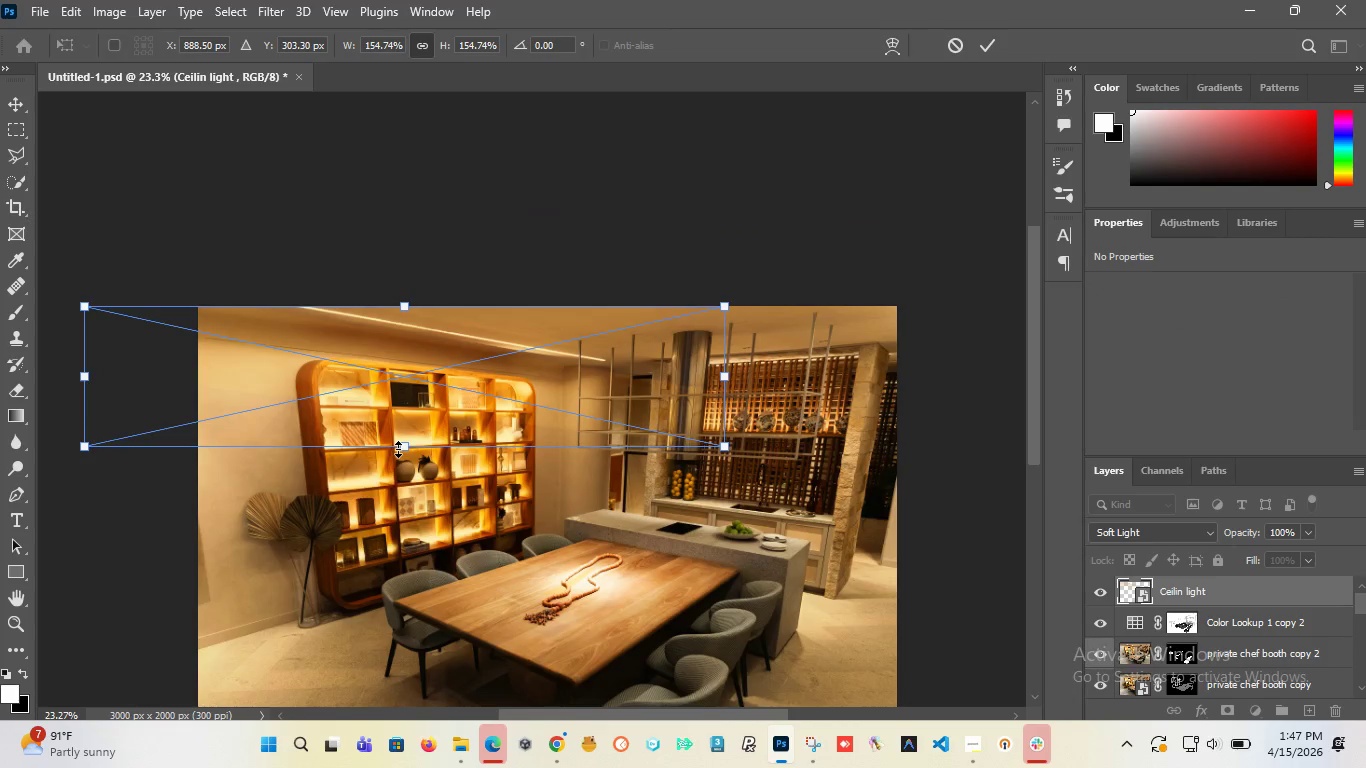 
key(Control+Z)
 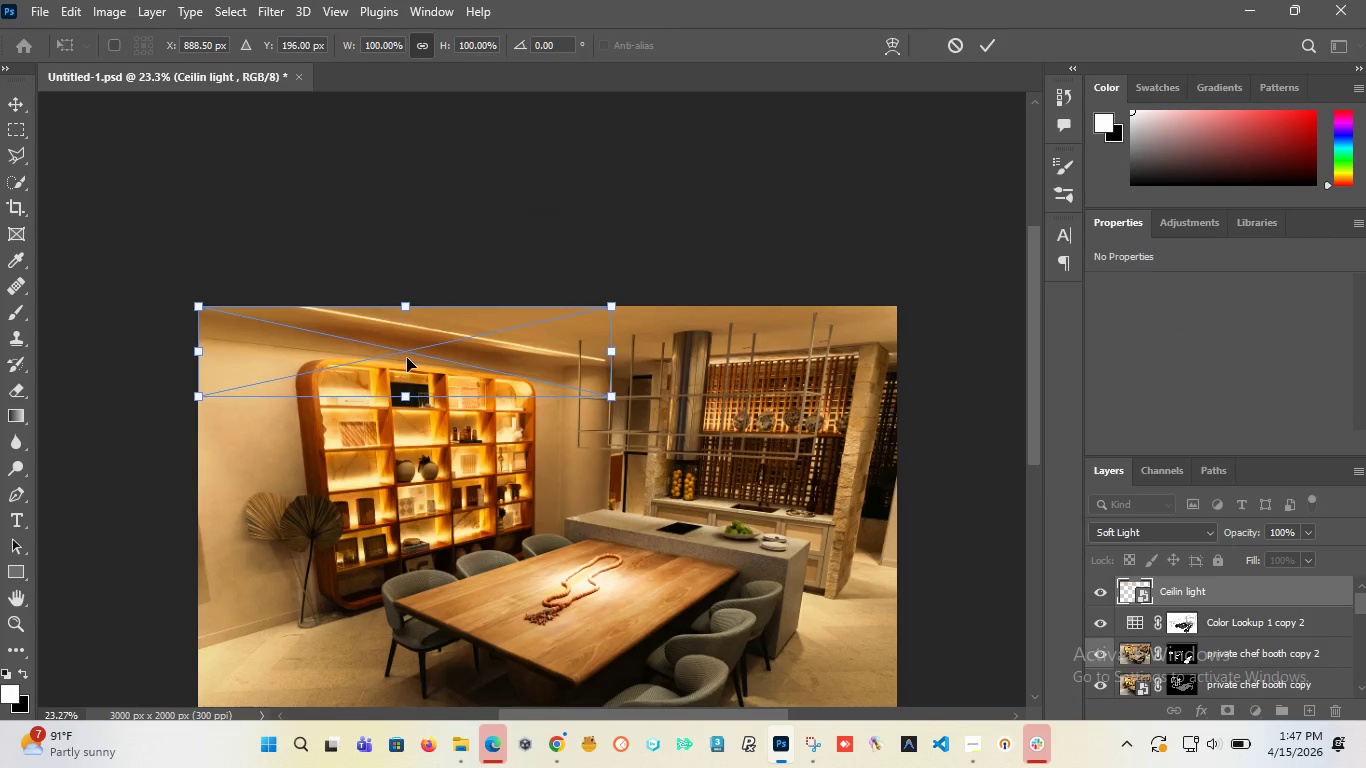 
right_click([407, 358])
 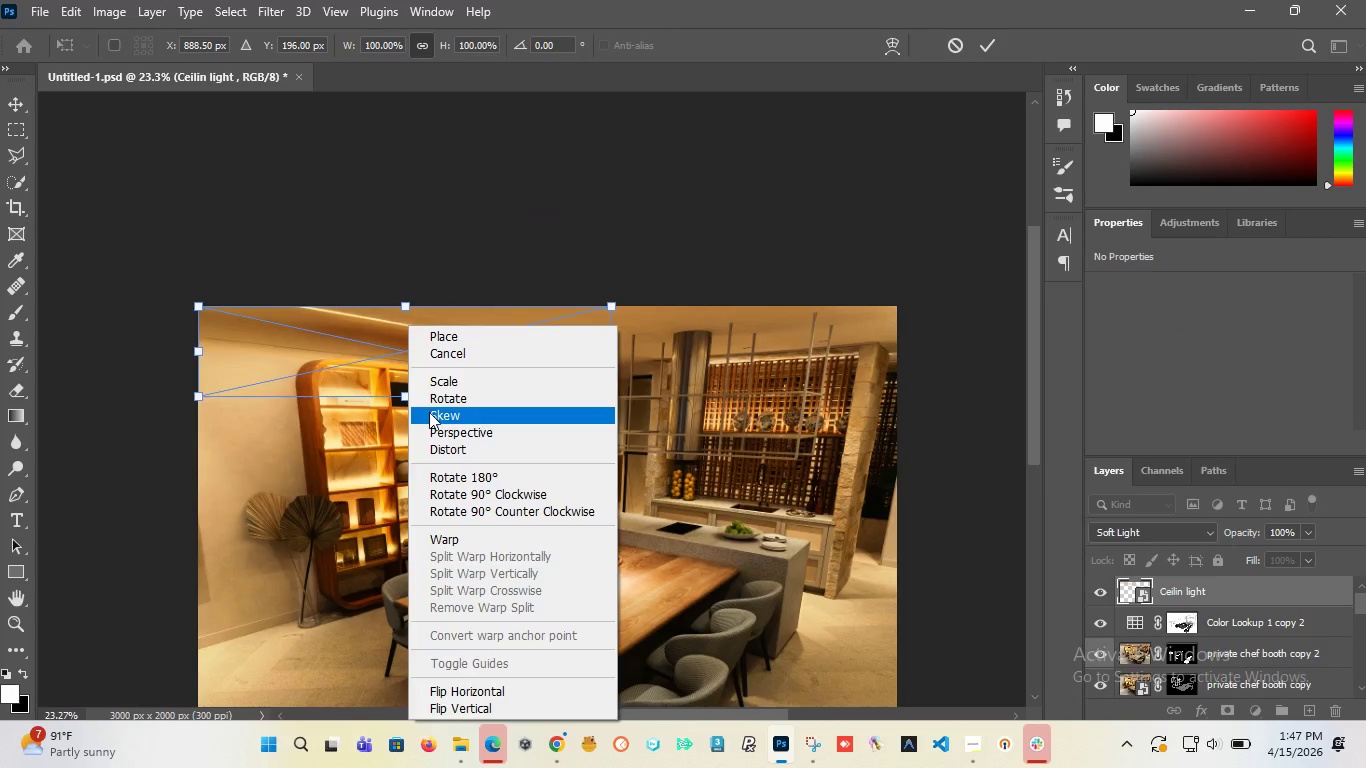 
left_click([429, 413])
 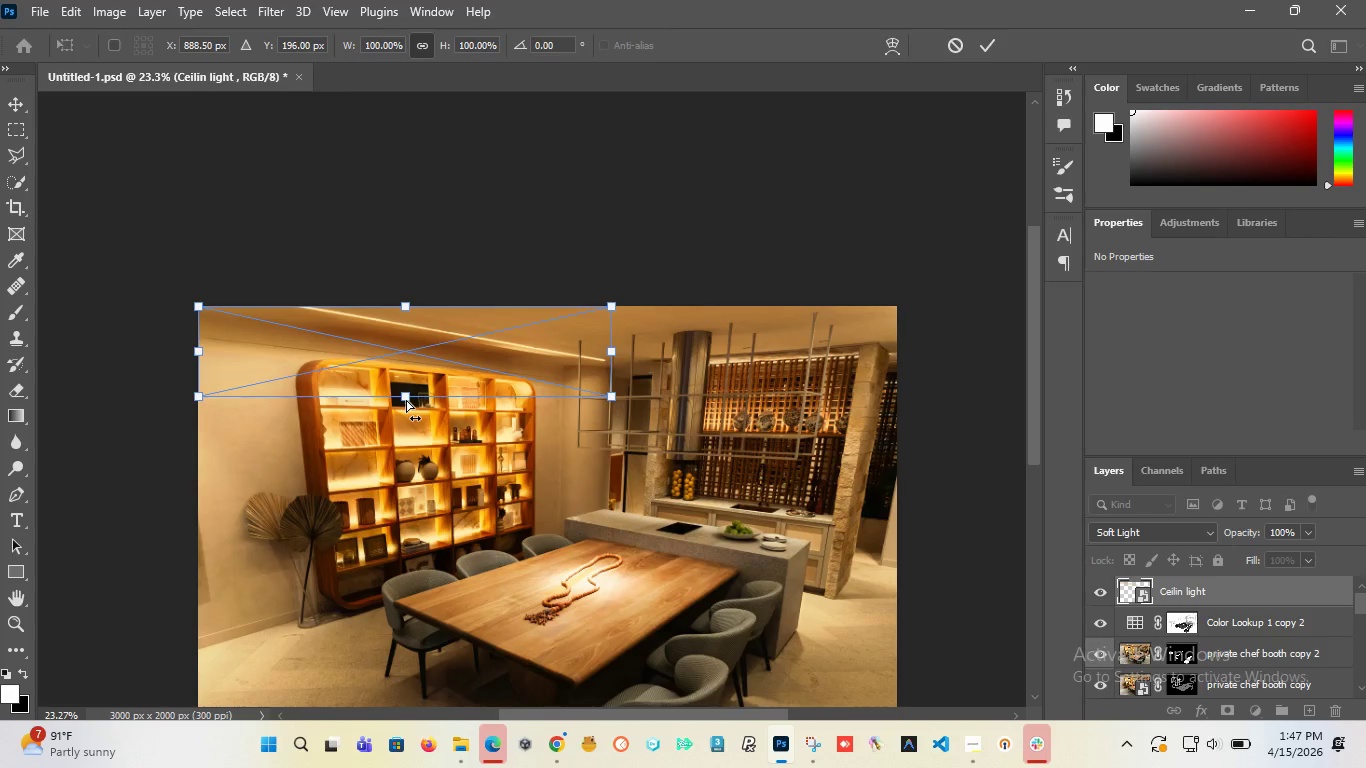 
left_click_drag(start_coordinate=[406, 400], to_coordinate=[401, 461])
 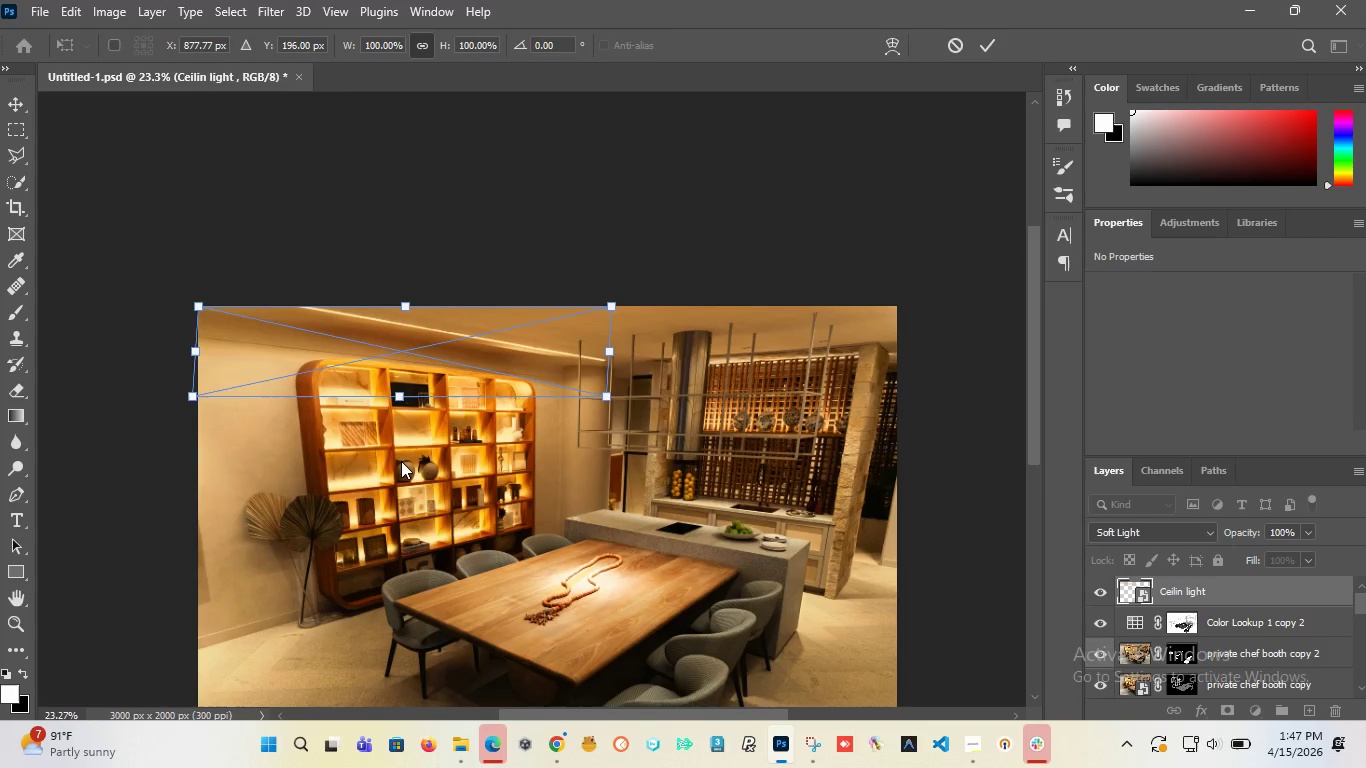 
key(Control+Z)
 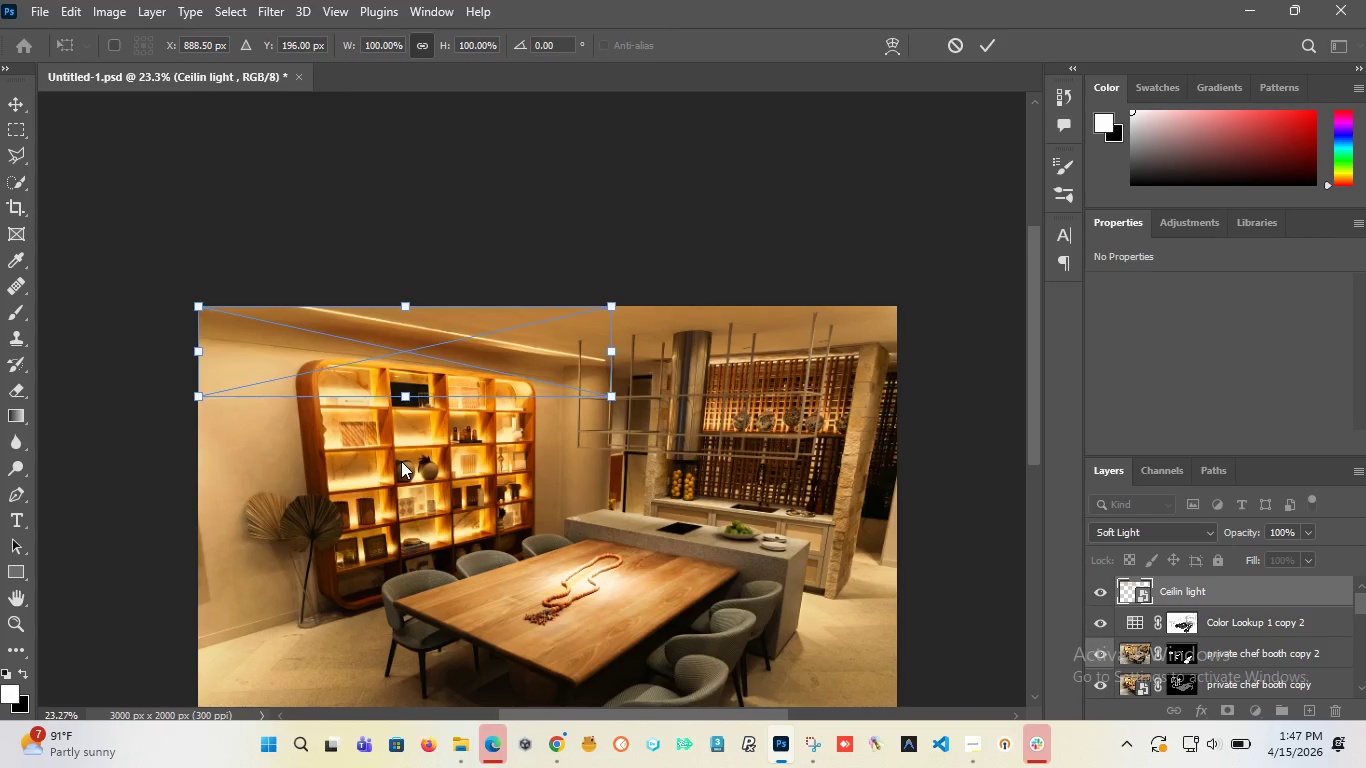 
hold_key(key=ShiftLeft, duration=1.51)
left_click_drag(start_coordinate=[404, 399], to_coordinate=[403, 456])
 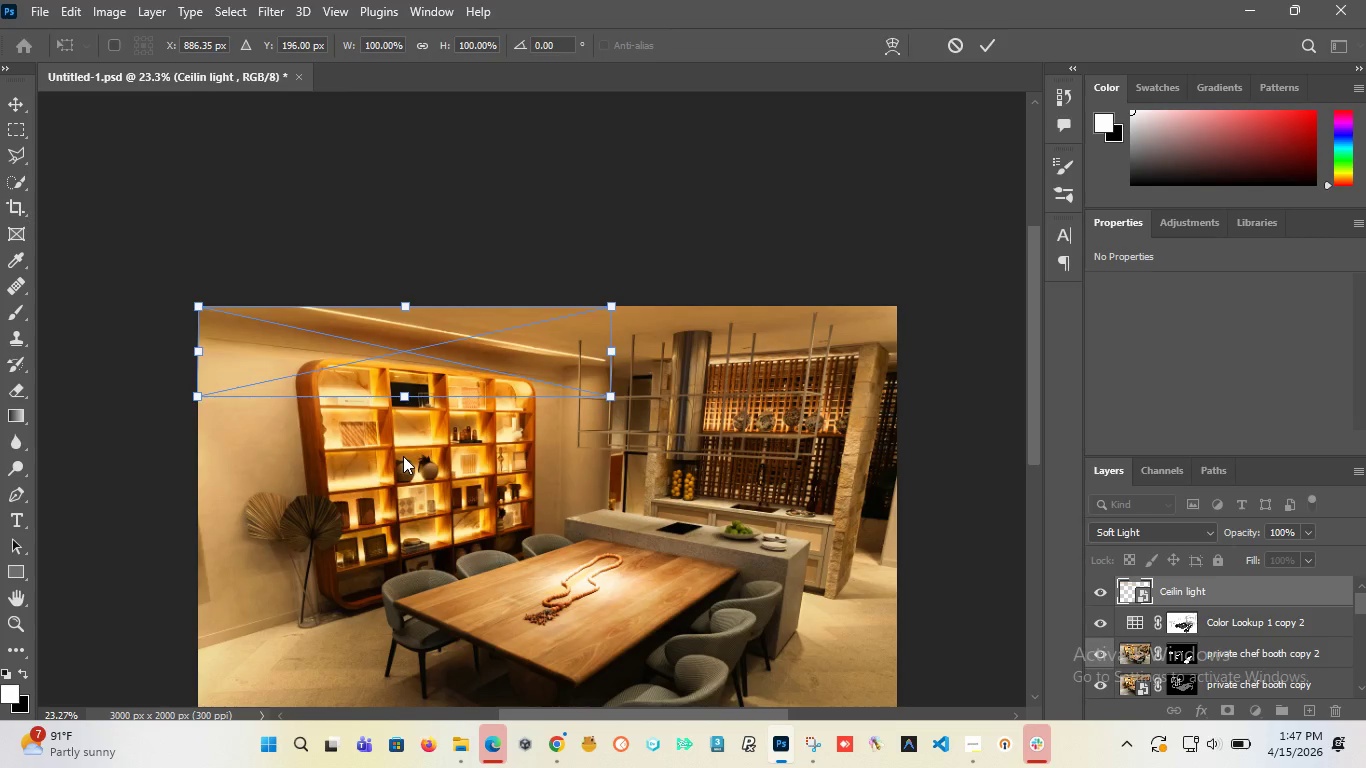 
hold_key(key=ShiftLeft, duration=0.48)
 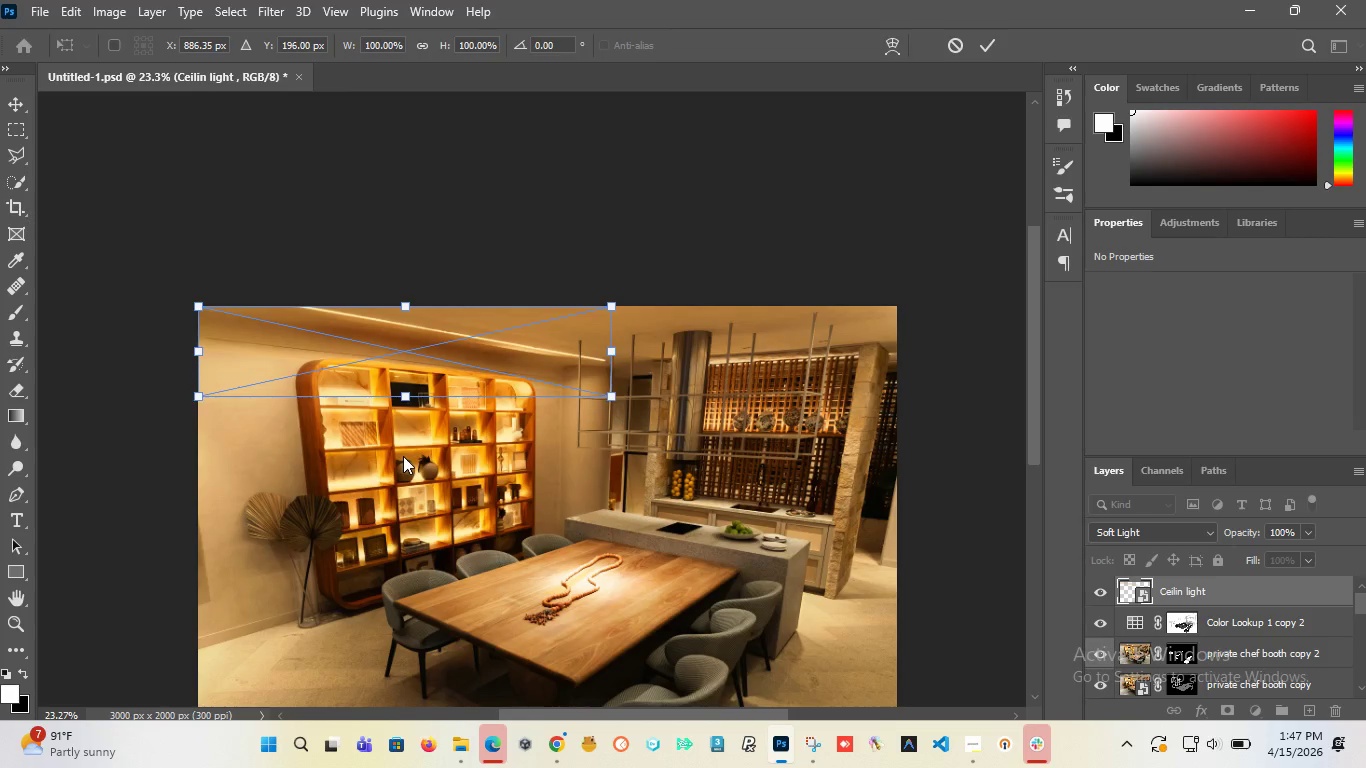 
hold_key(key=ShiftLeft, duration=12.0)
 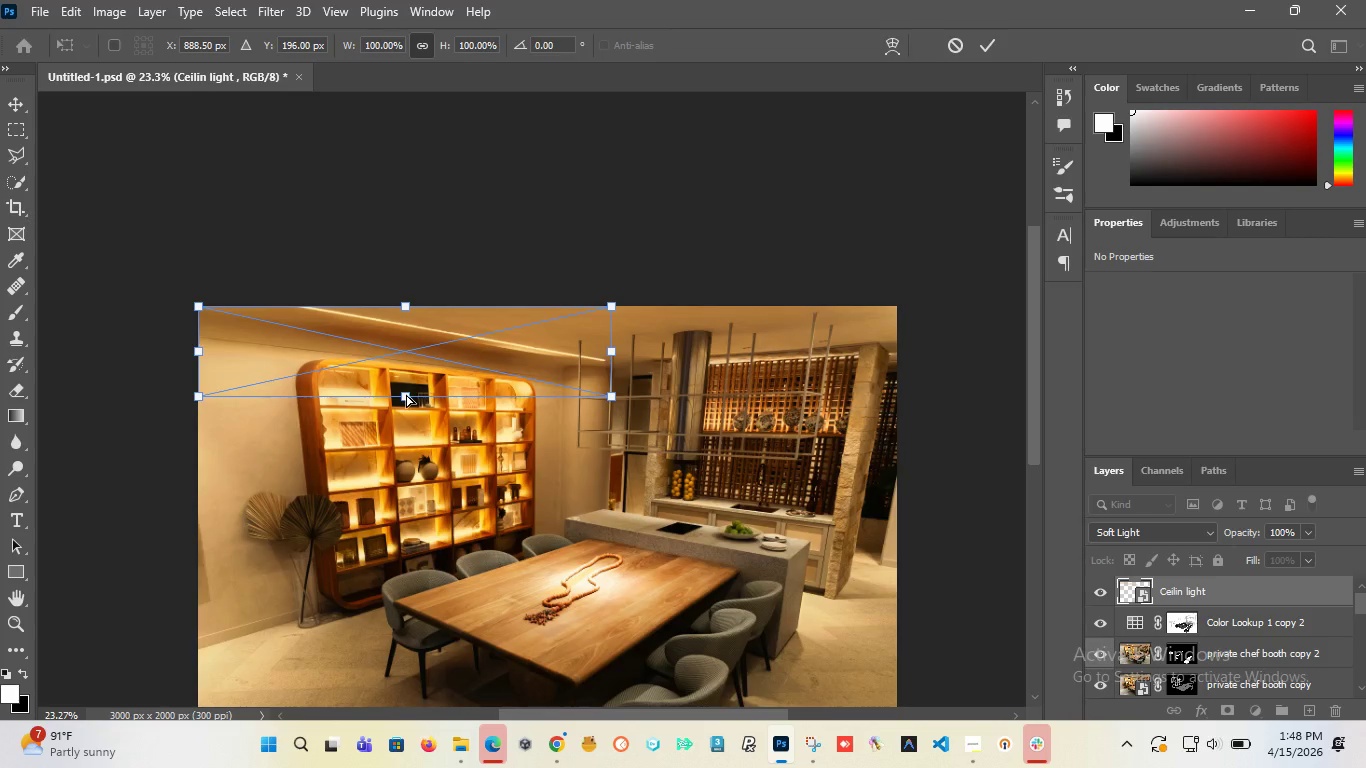 
key(Control+Z)
 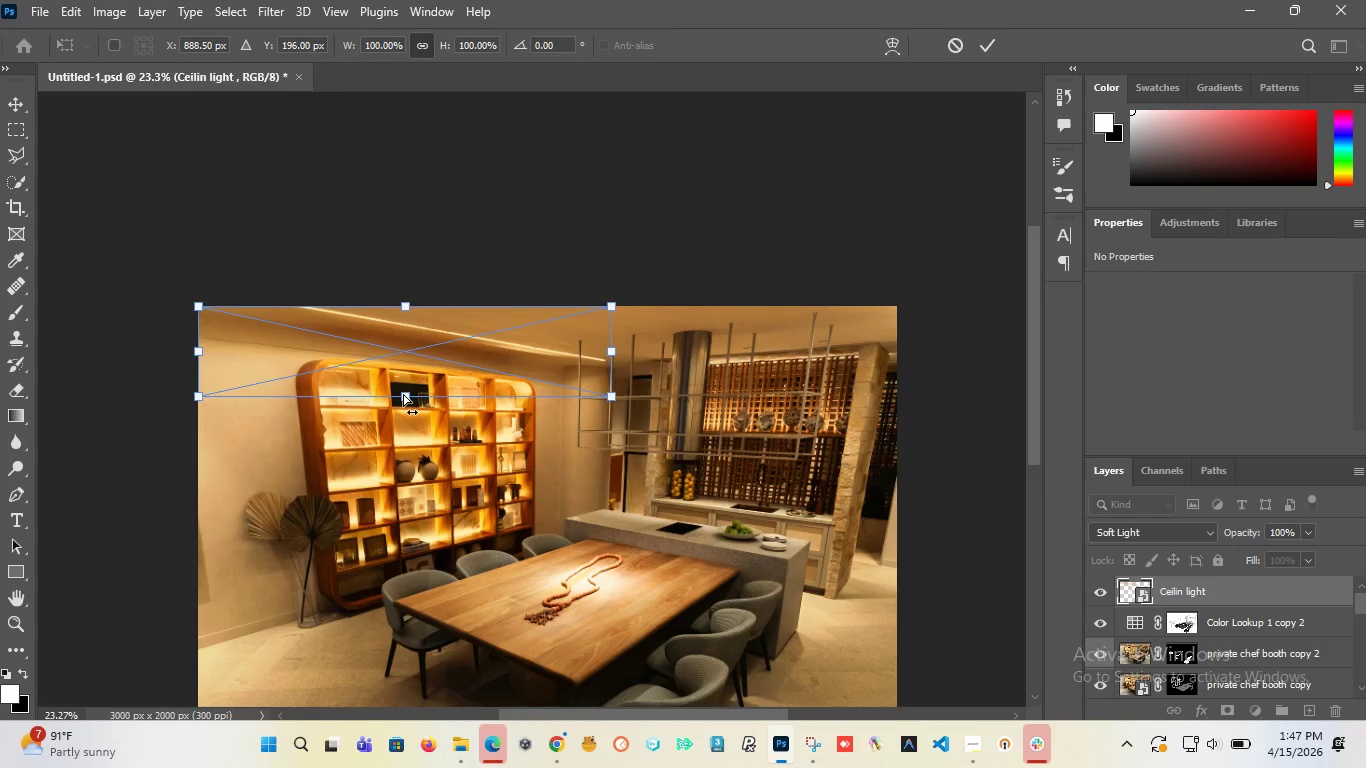 
hold_key(key=AltLeft, duration=0.94)
left_click_drag(start_coordinate=[403, 394], to_coordinate=[401, 436])
 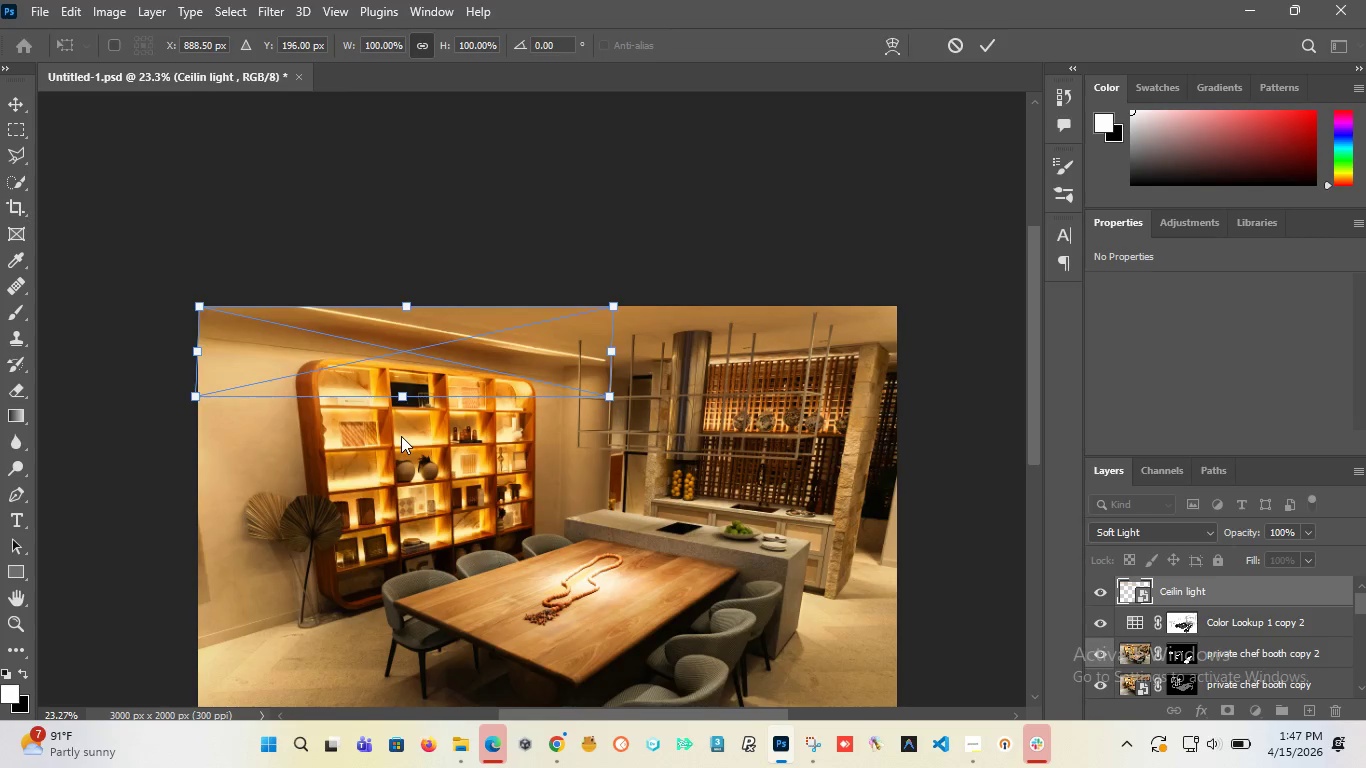 
key(Control+Z)
 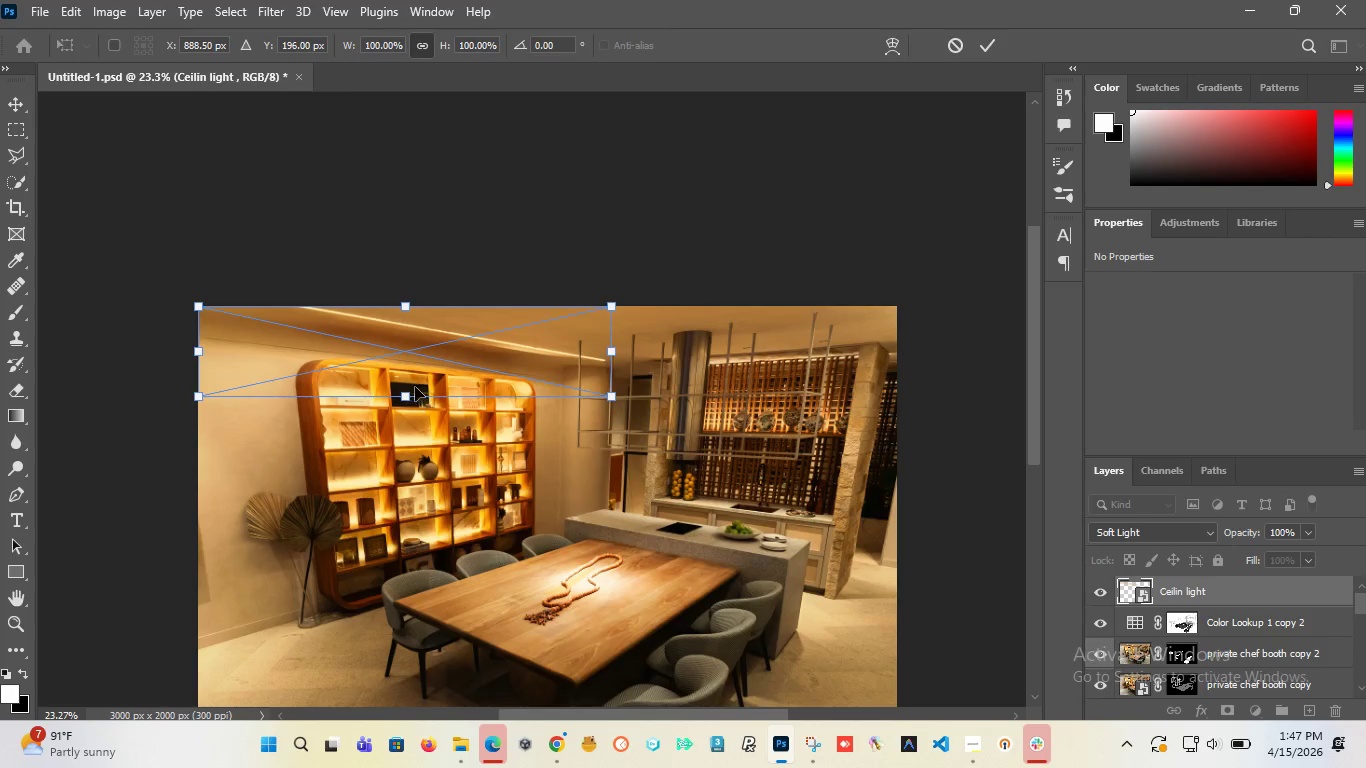 
right_click([417, 382])
 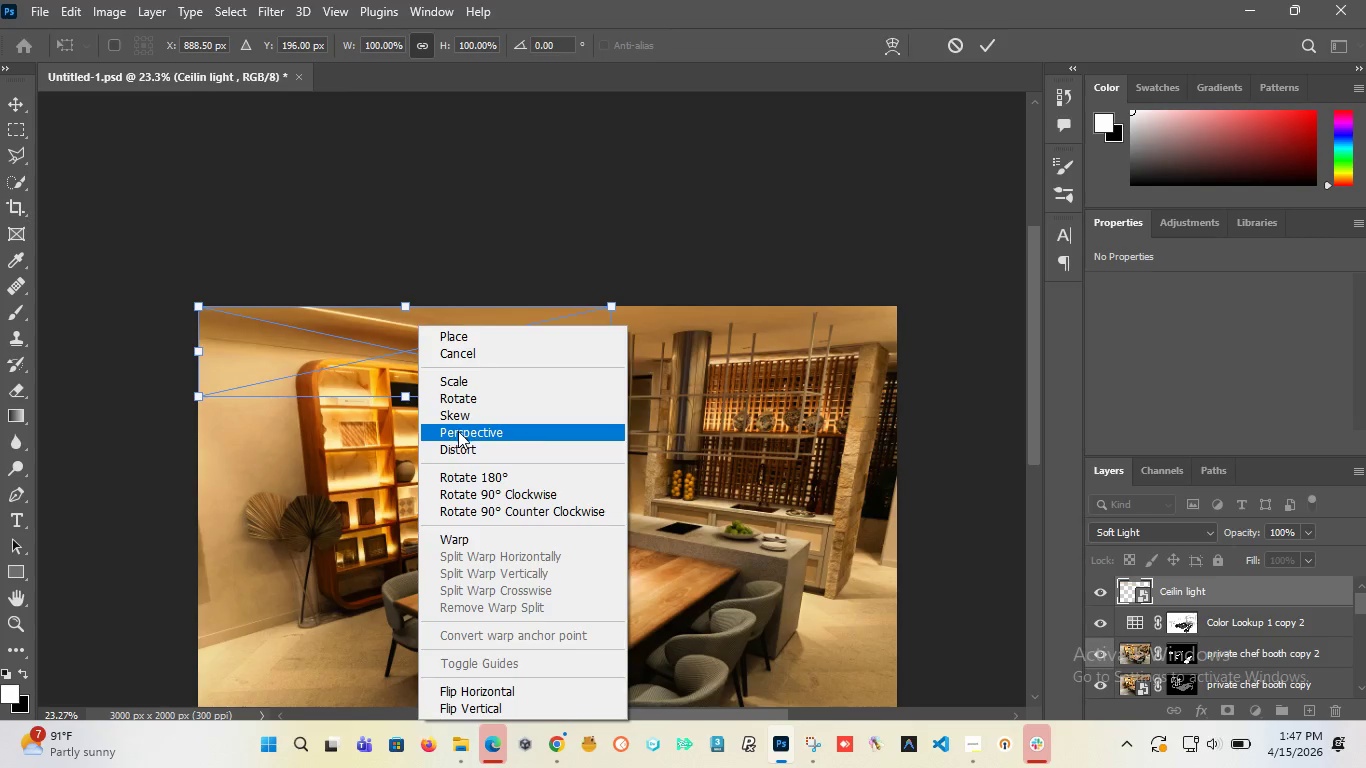 
left_click([458, 444])
 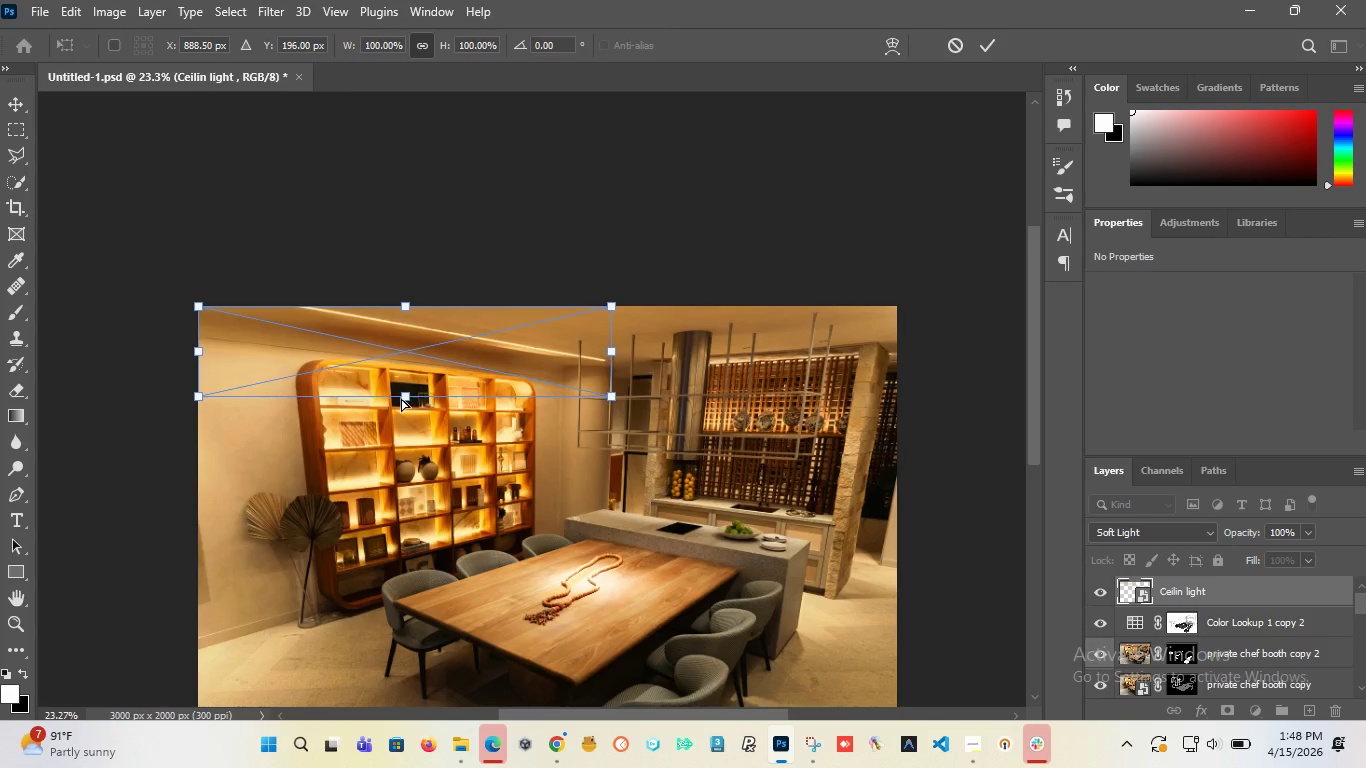 
left_click_drag(start_coordinate=[401, 398], to_coordinate=[401, 453])
 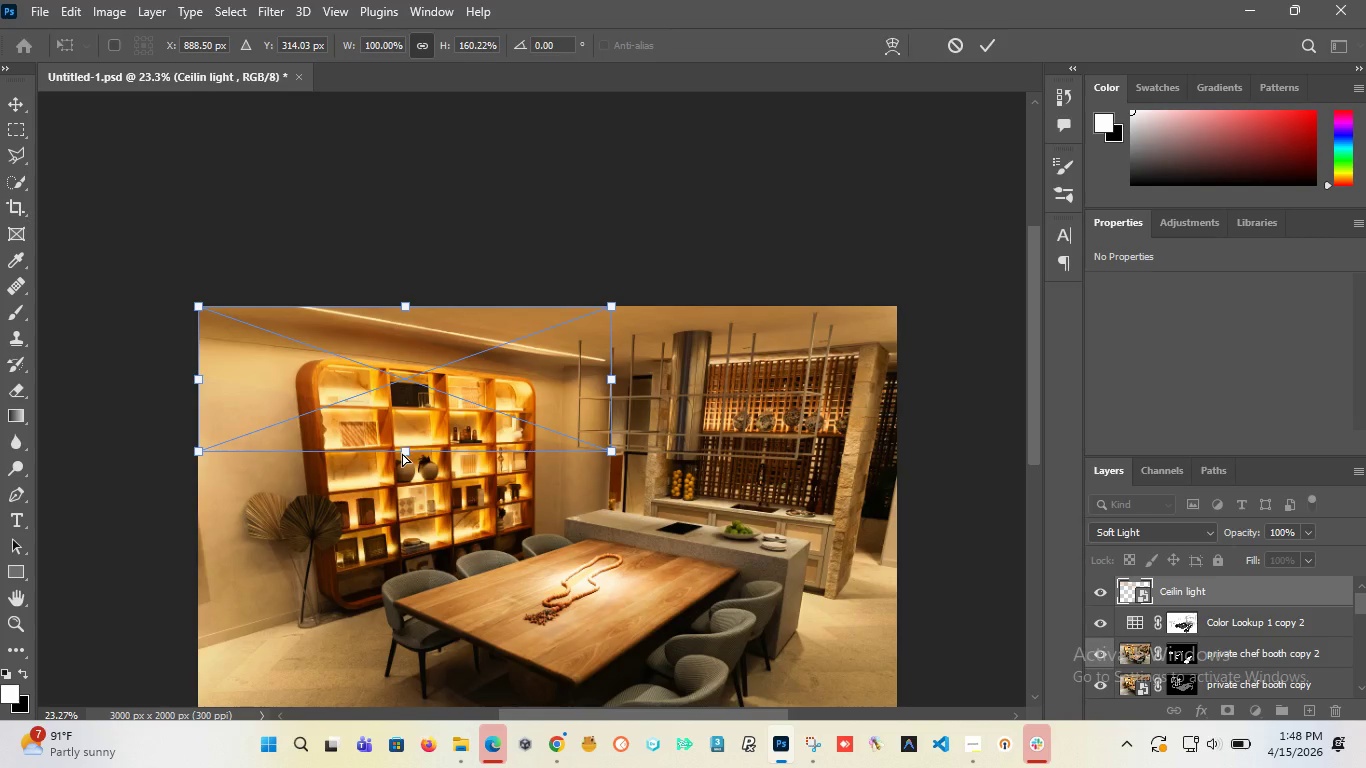 
key(Control+Z)
 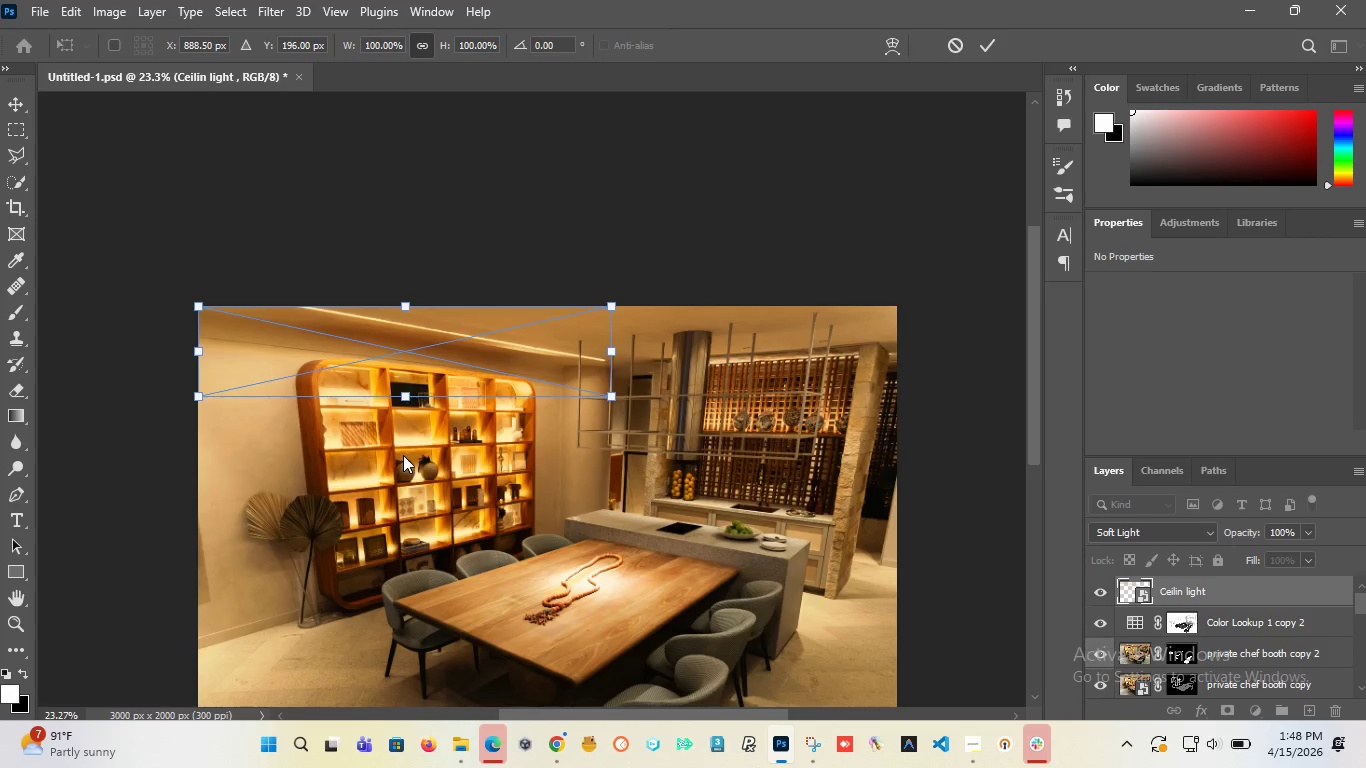 
hold_key(key=ShiftLeft, duration=1.51)
left_click_drag(start_coordinate=[406, 394], to_coordinate=[406, 457])
 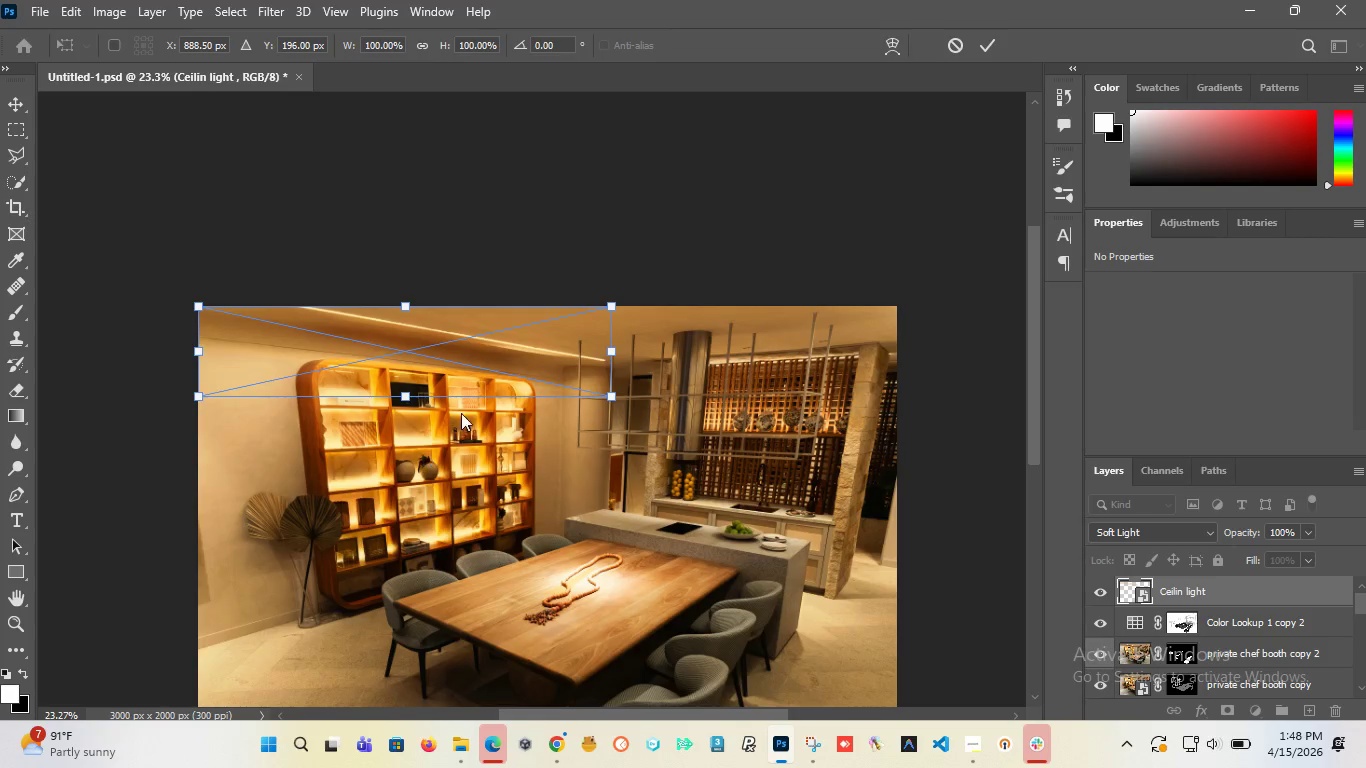 
key(Shift+ShiftLeft)
 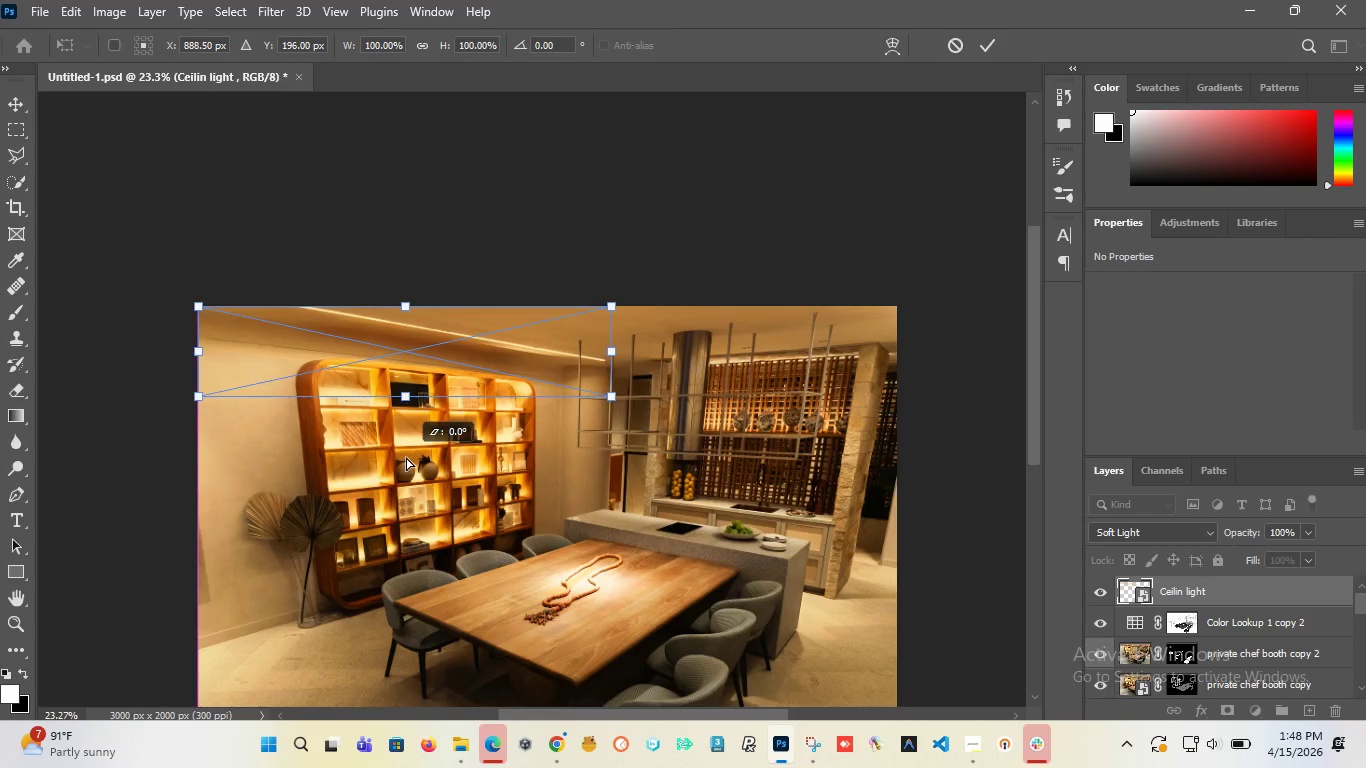 
key(Shift+ShiftLeft)
 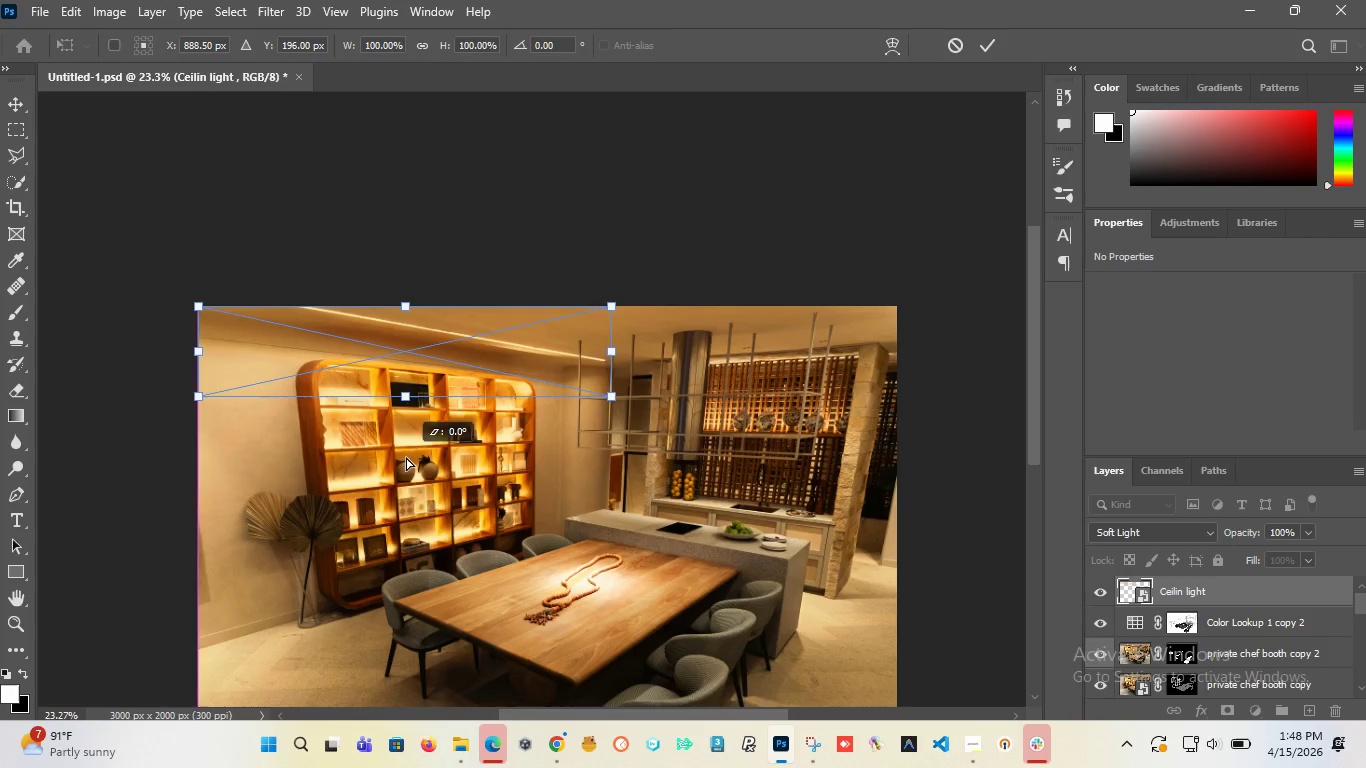 
key(Shift+ShiftLeft)
 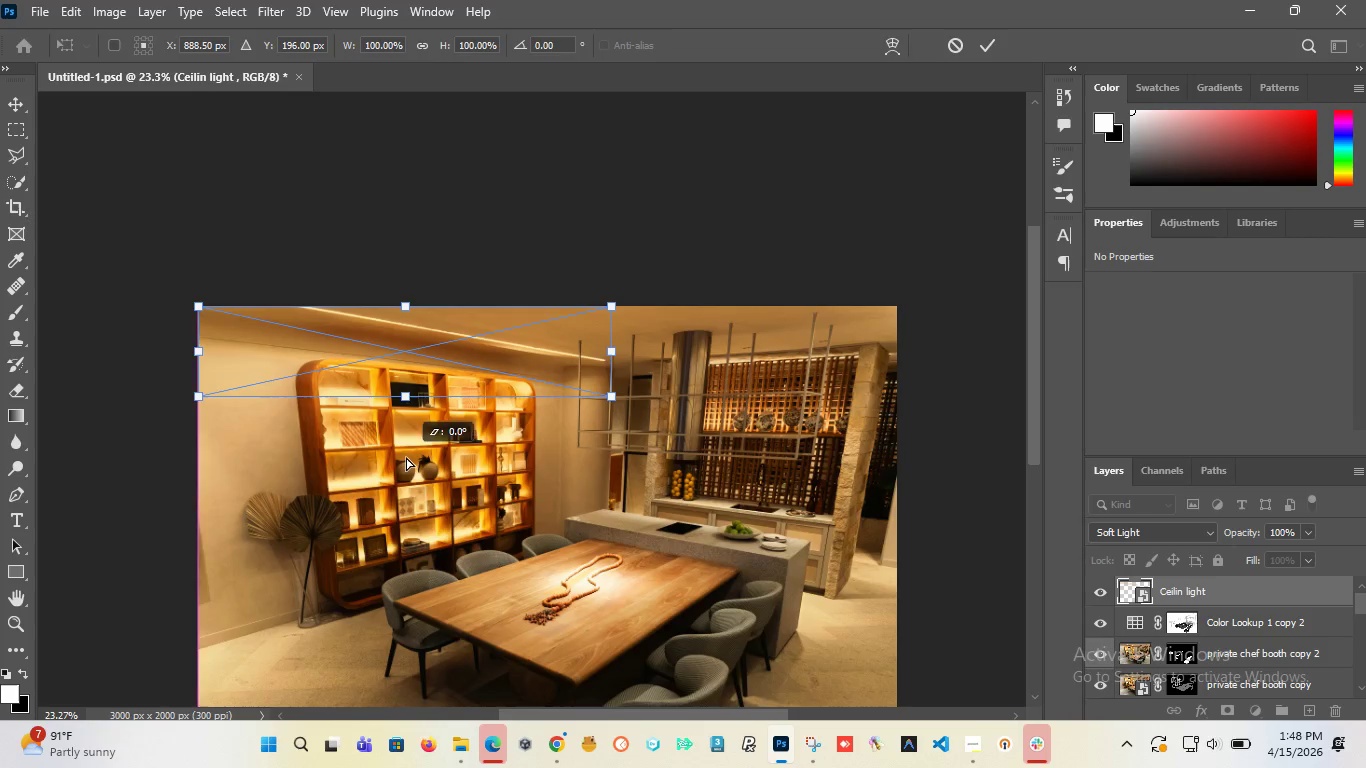 
key(Shift+ShiftLeft)
 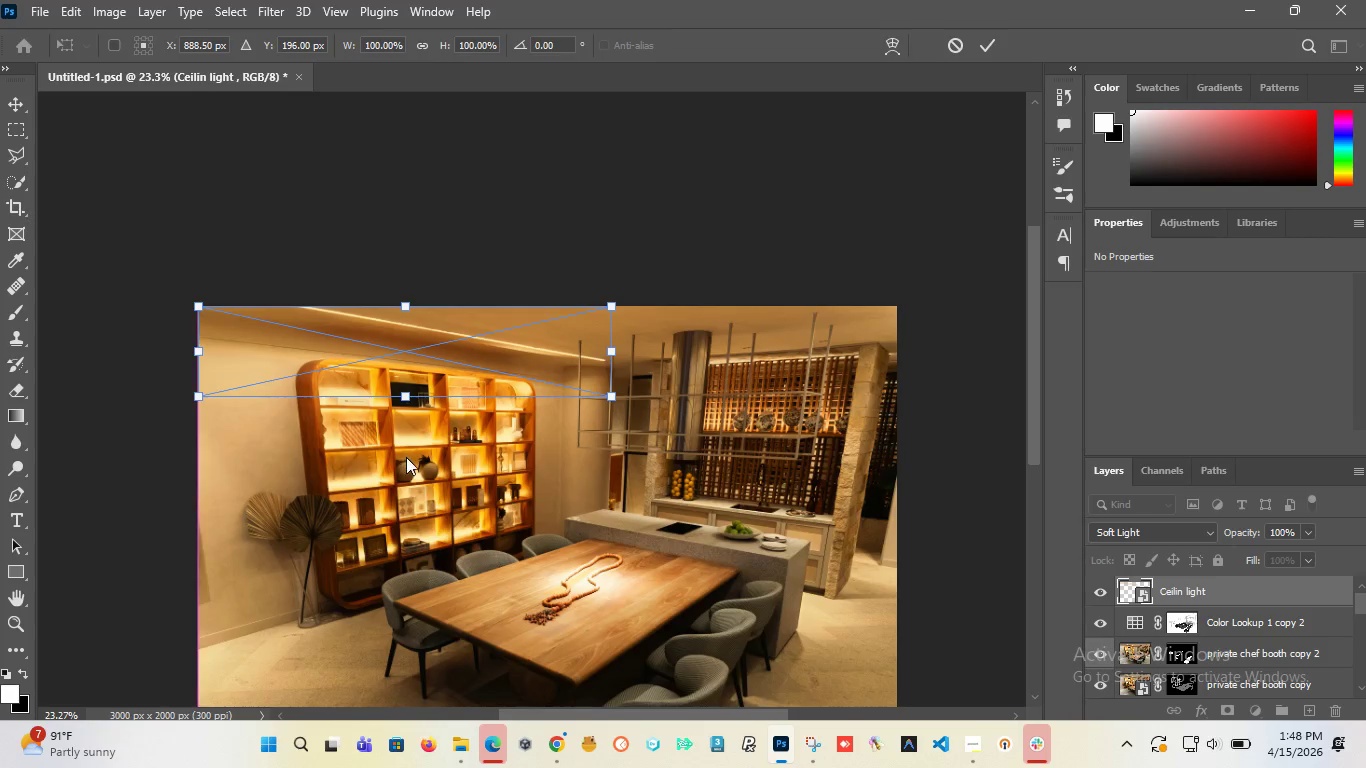 
key(Shift+ShiftLeft)
 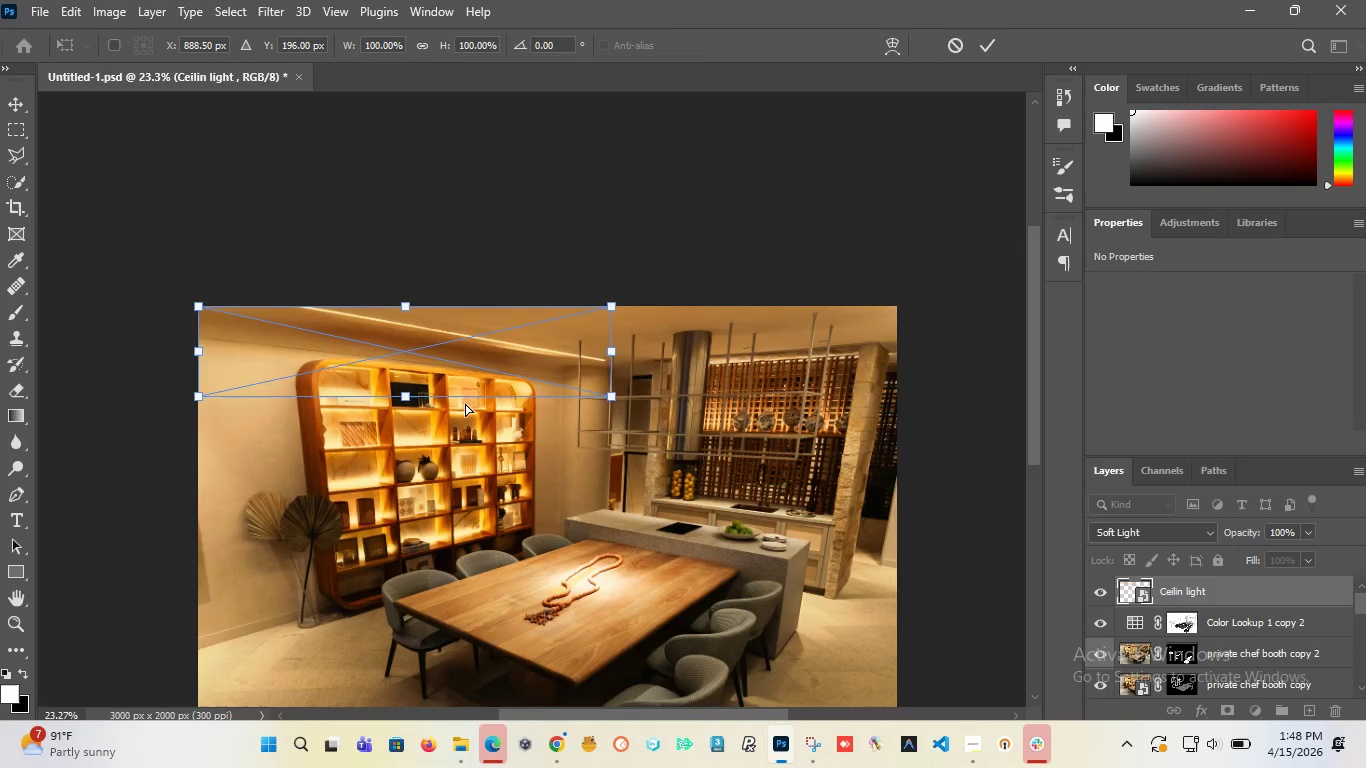 
left_click([977, 52])
 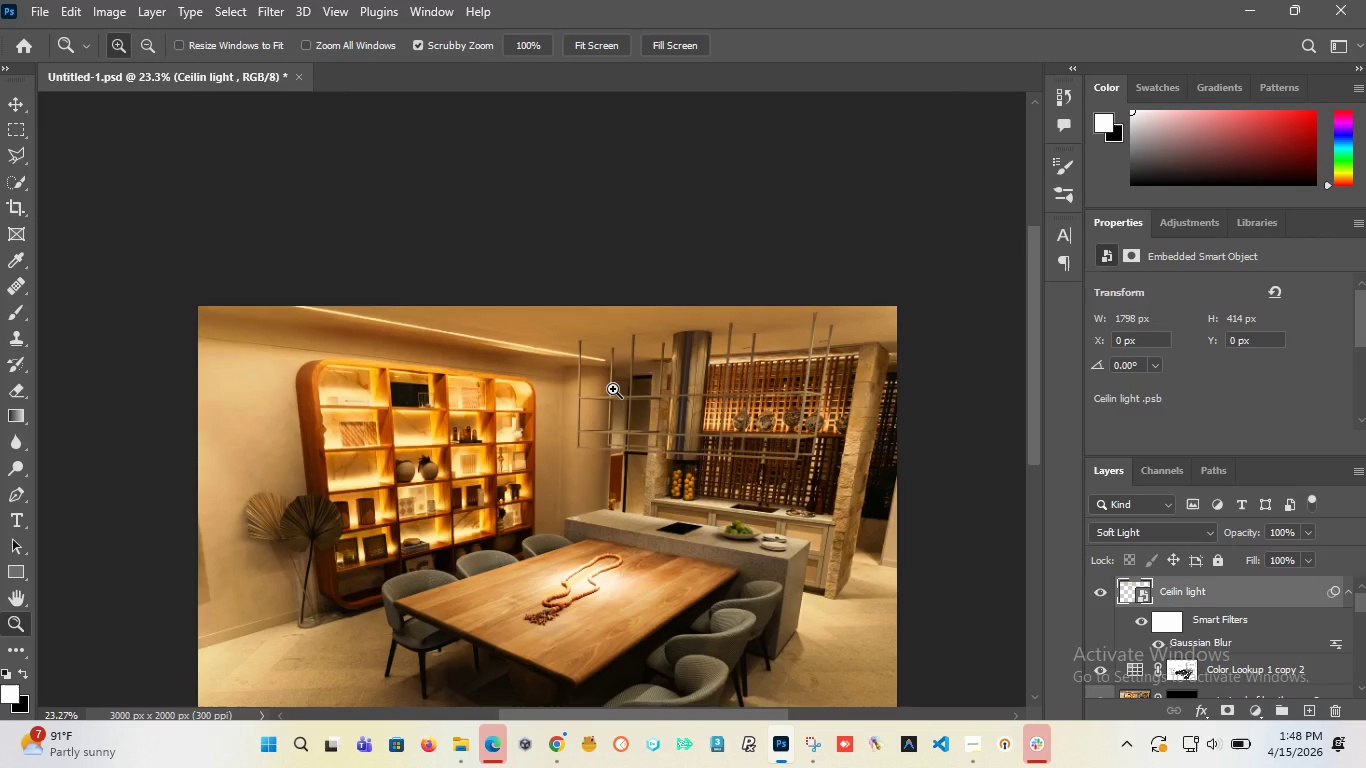 
hold_key(key=AltLeft, duration=1.52)
scroll: coordinate [613, 389], scroll_direction: up, amount: 9.0
 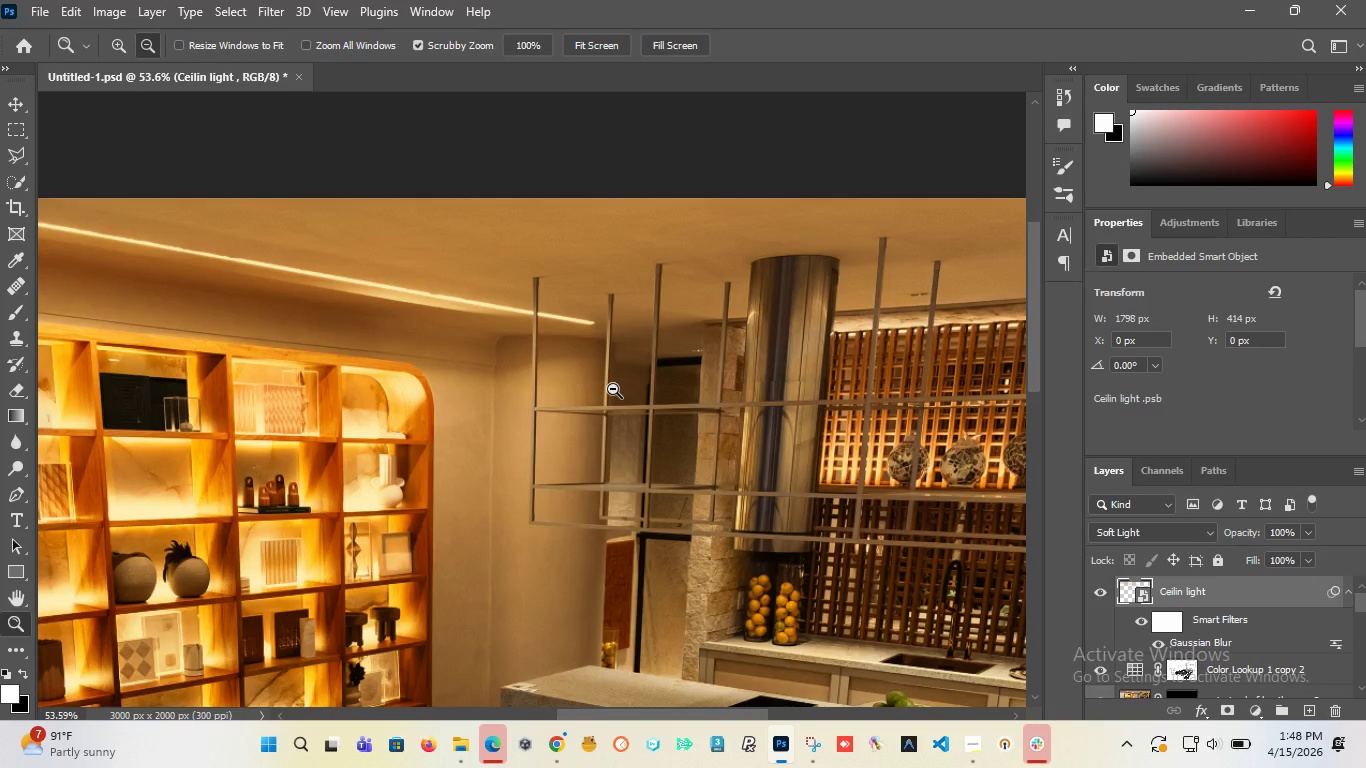 
hold_key(key=AltLeft, duration=1.5)
scroll: coordinate [613, 392], scroll_direction: down, amount: 9.0
 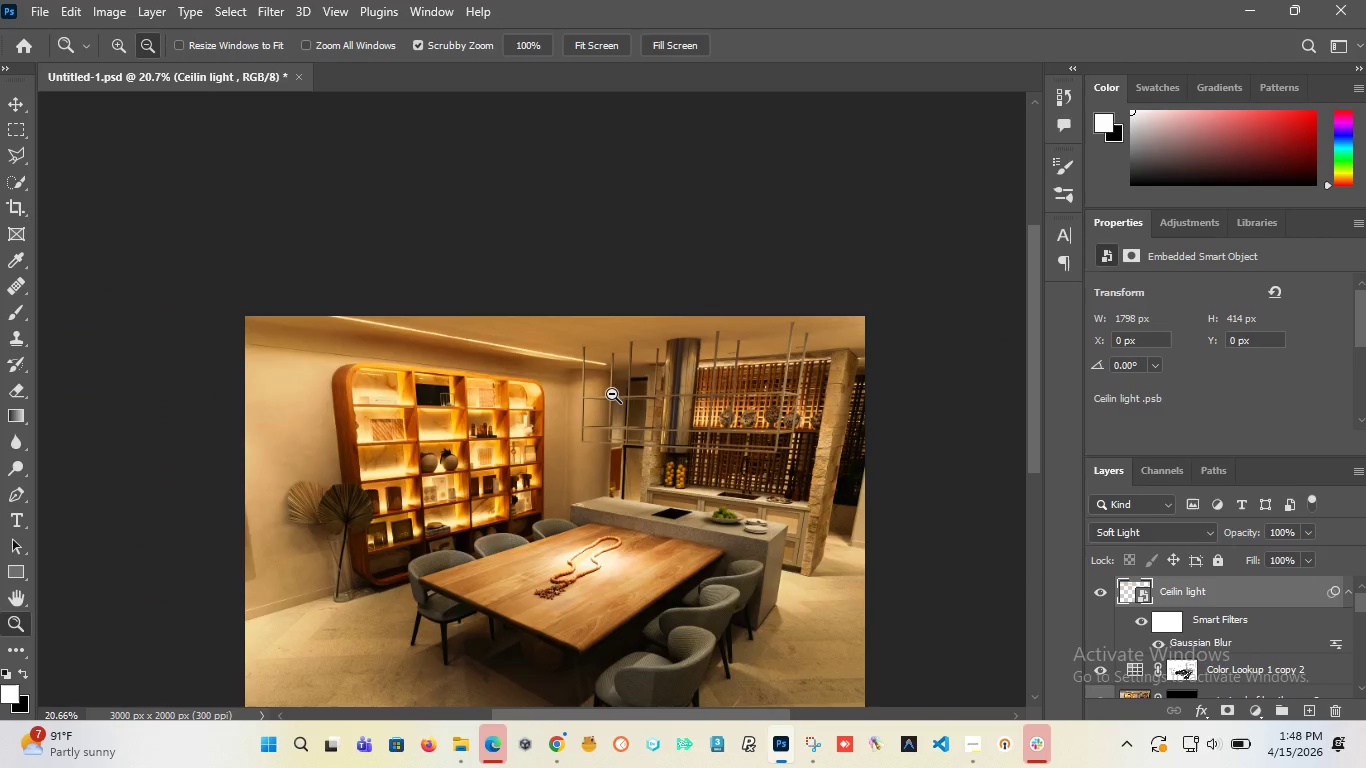 
hold_key(key=AltLeft, duration=0.75)
 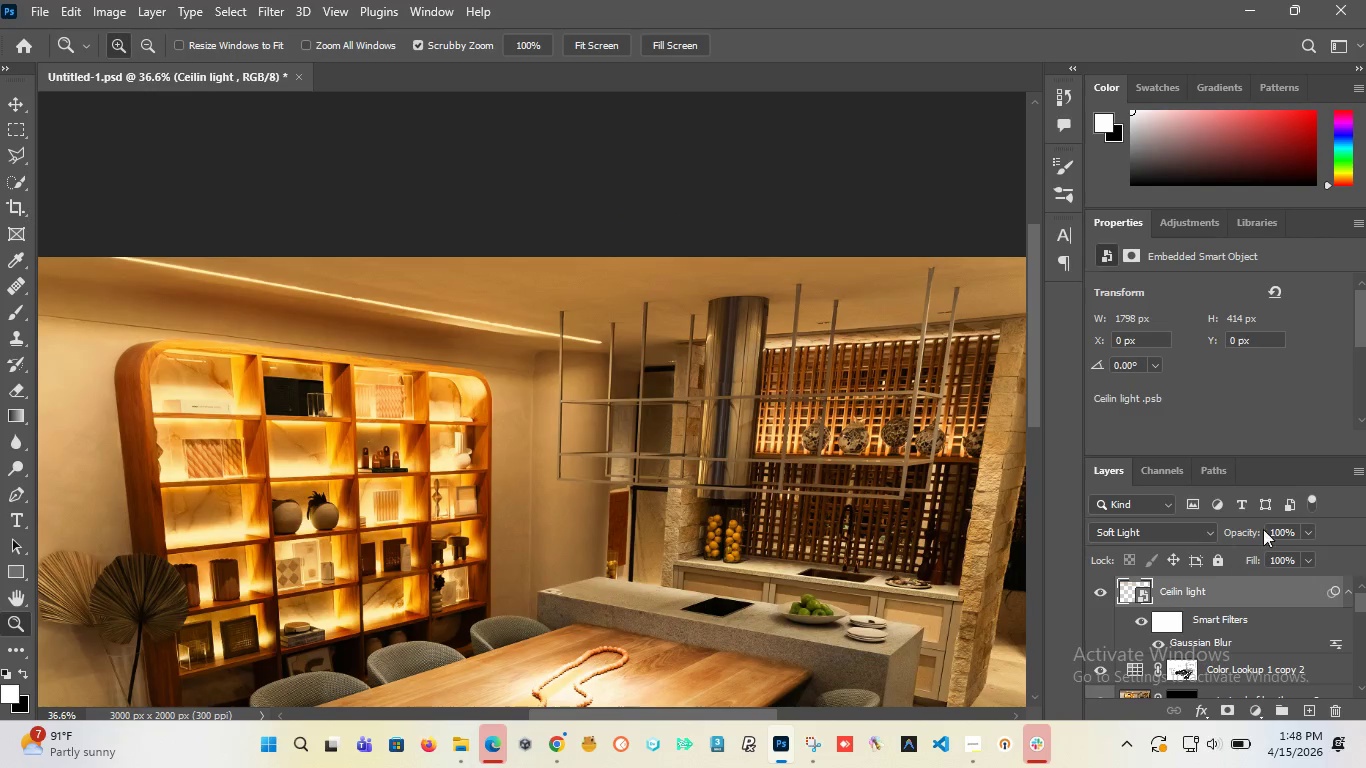 
hold_key(key=AltLeft, duration=7.56)
 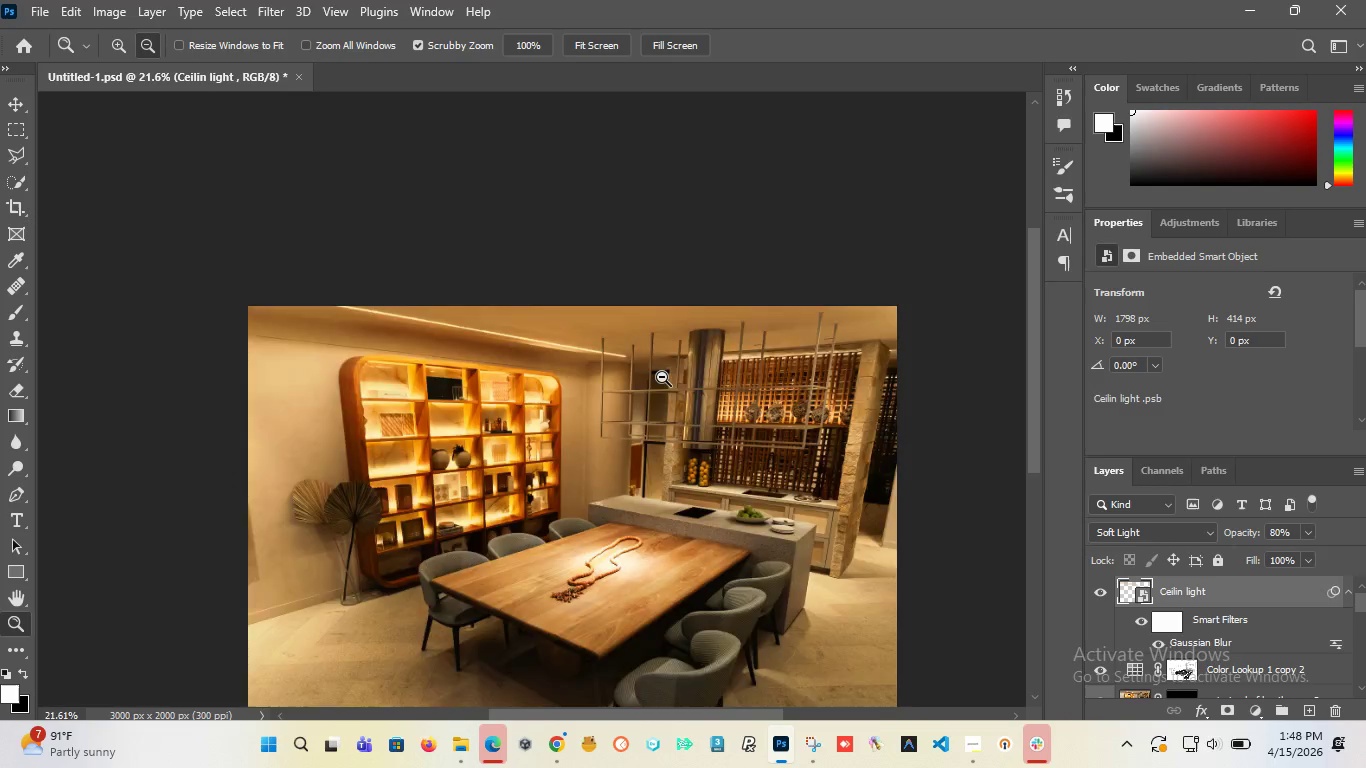 
scroll: coordinate [612, 394], scroll_direction: up, amount: 6.0
 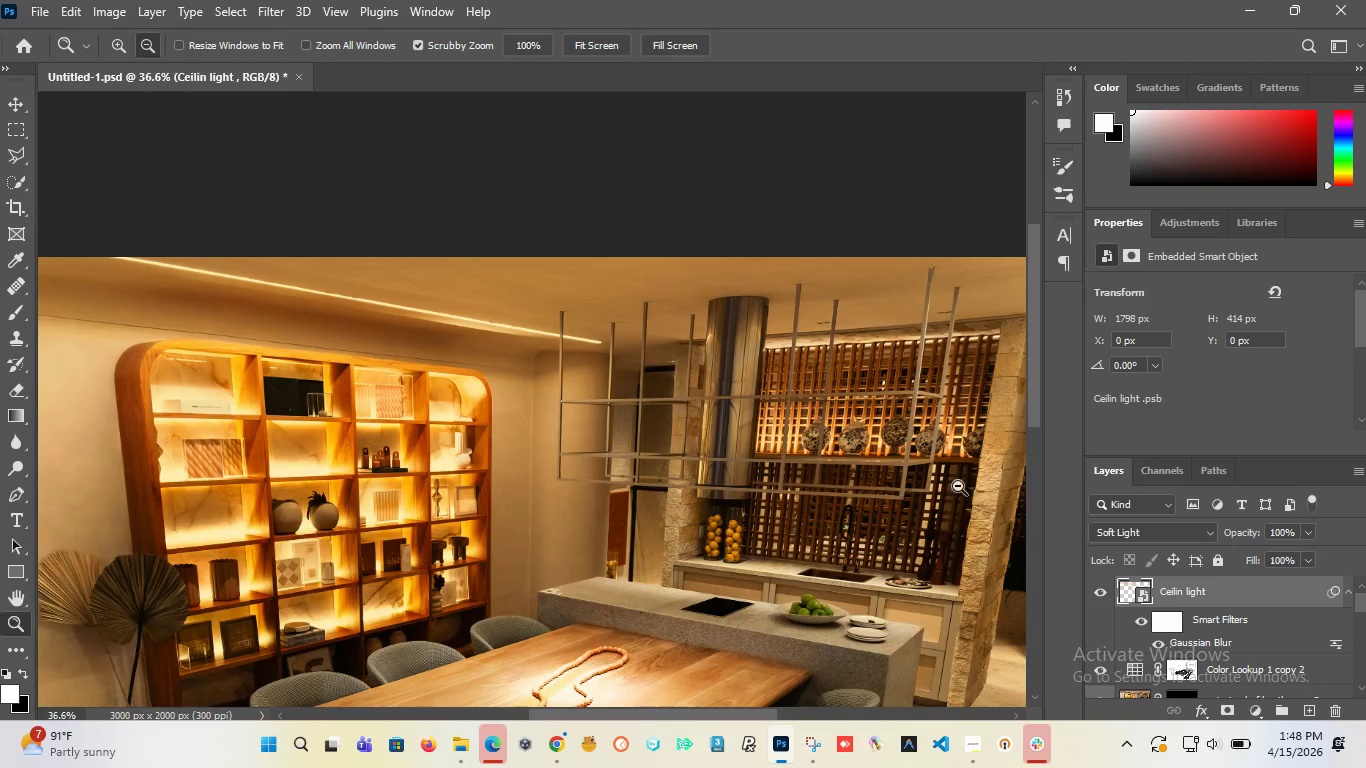 
left_click_drag(start_coordinate=[1291, 531], to_coordinate=[1207, 531])
 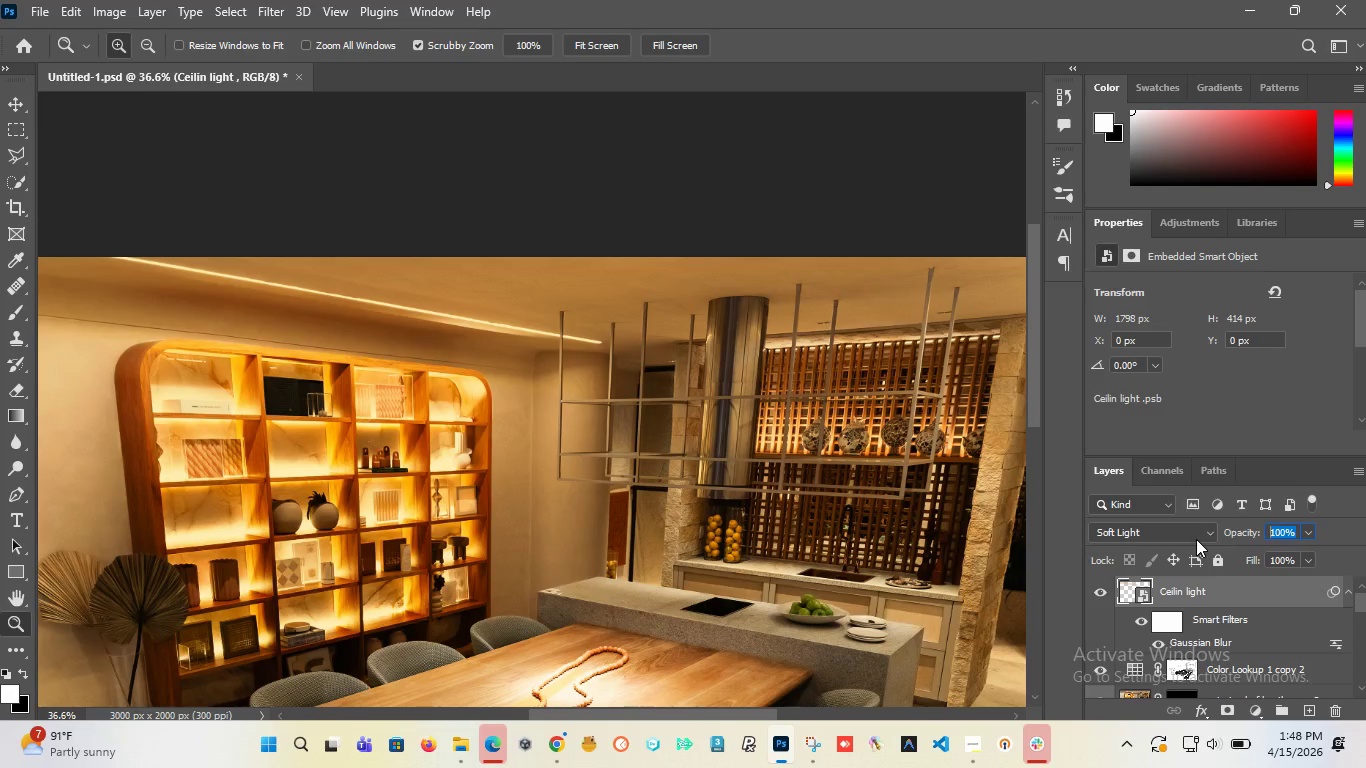 
type(80)
 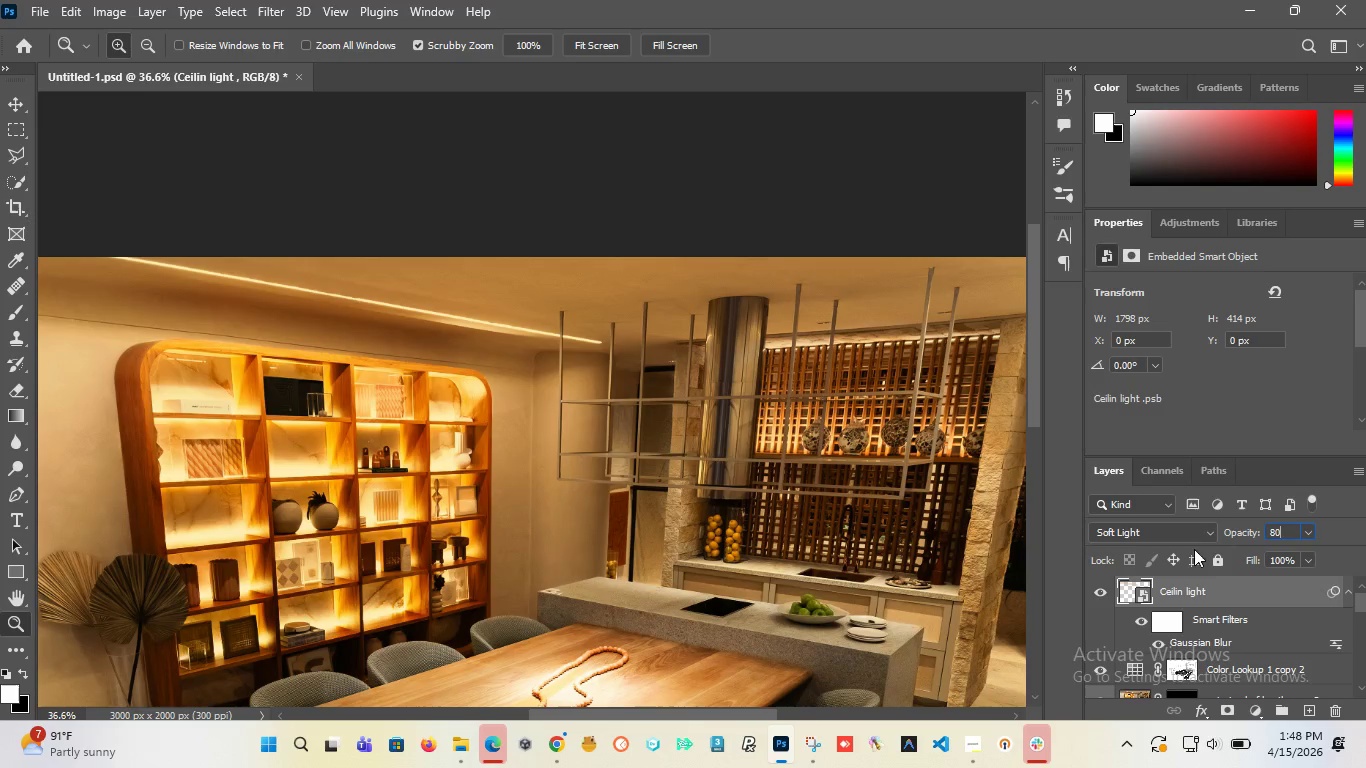 
key(Enter)
 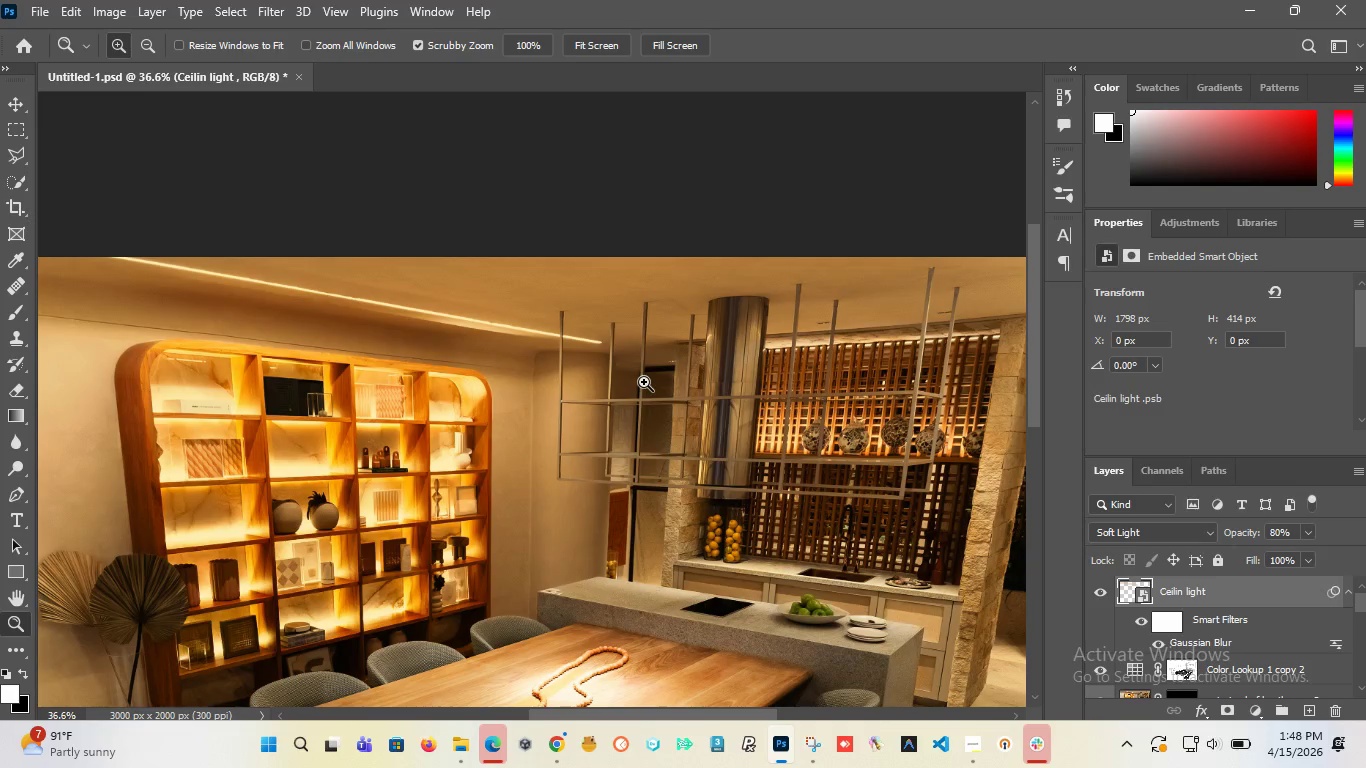 
hold_key(key=AltLeft, duration=1.53)
 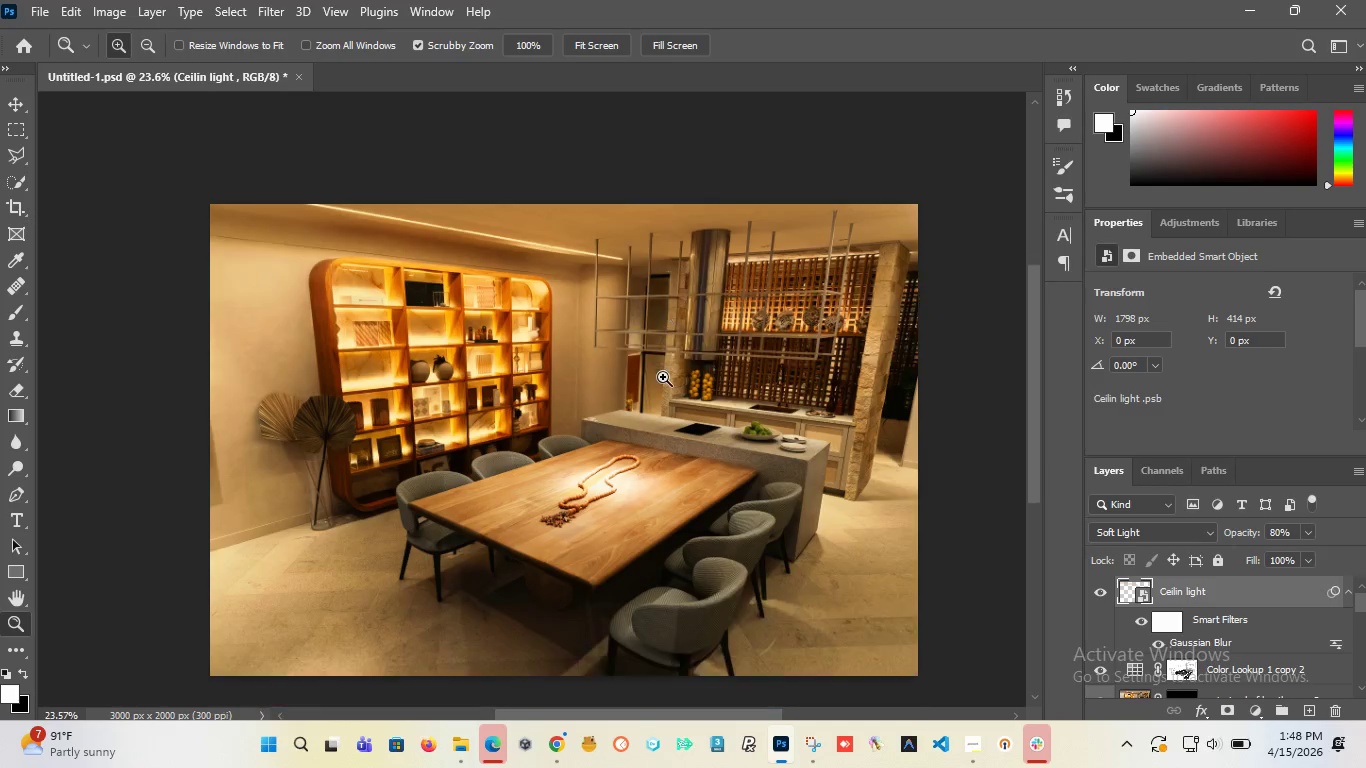 
key(Alt+AltLeft)
 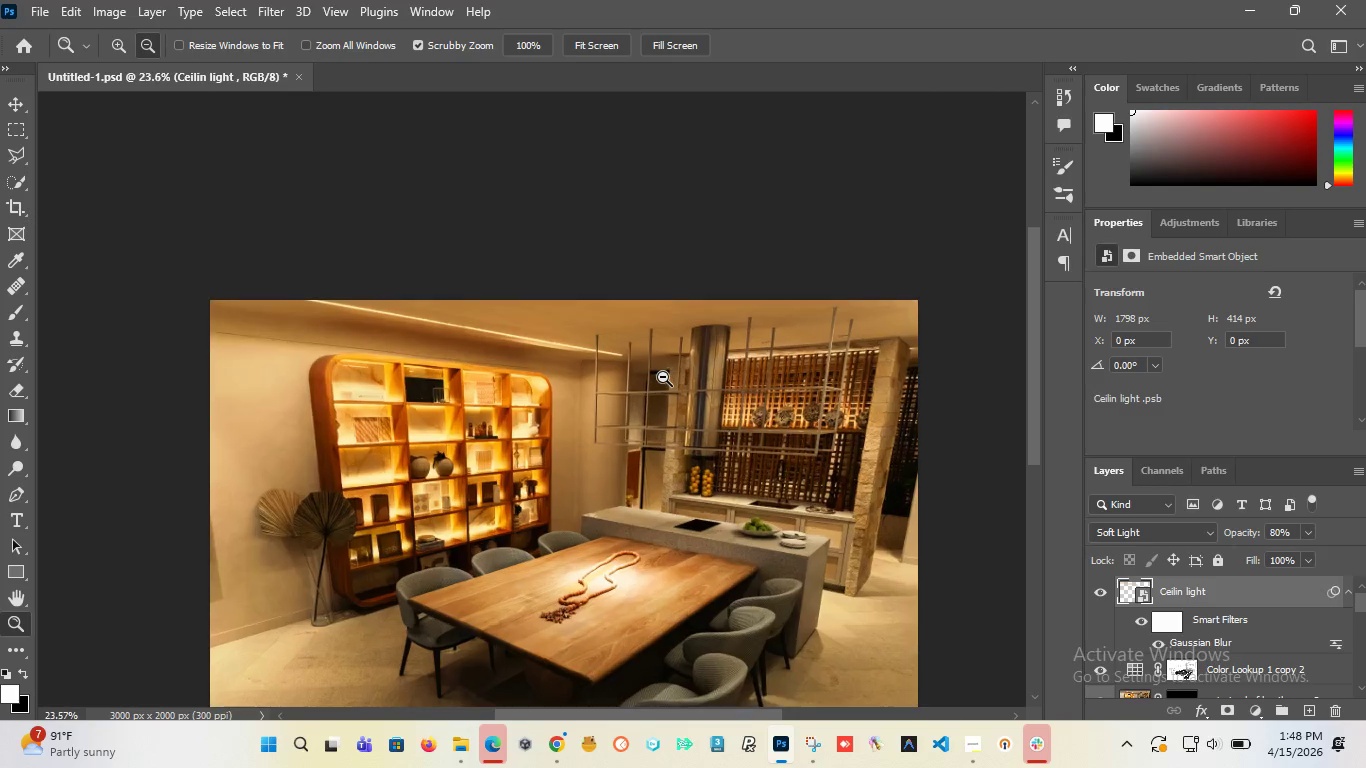 
key(Alt+AltLeft)
 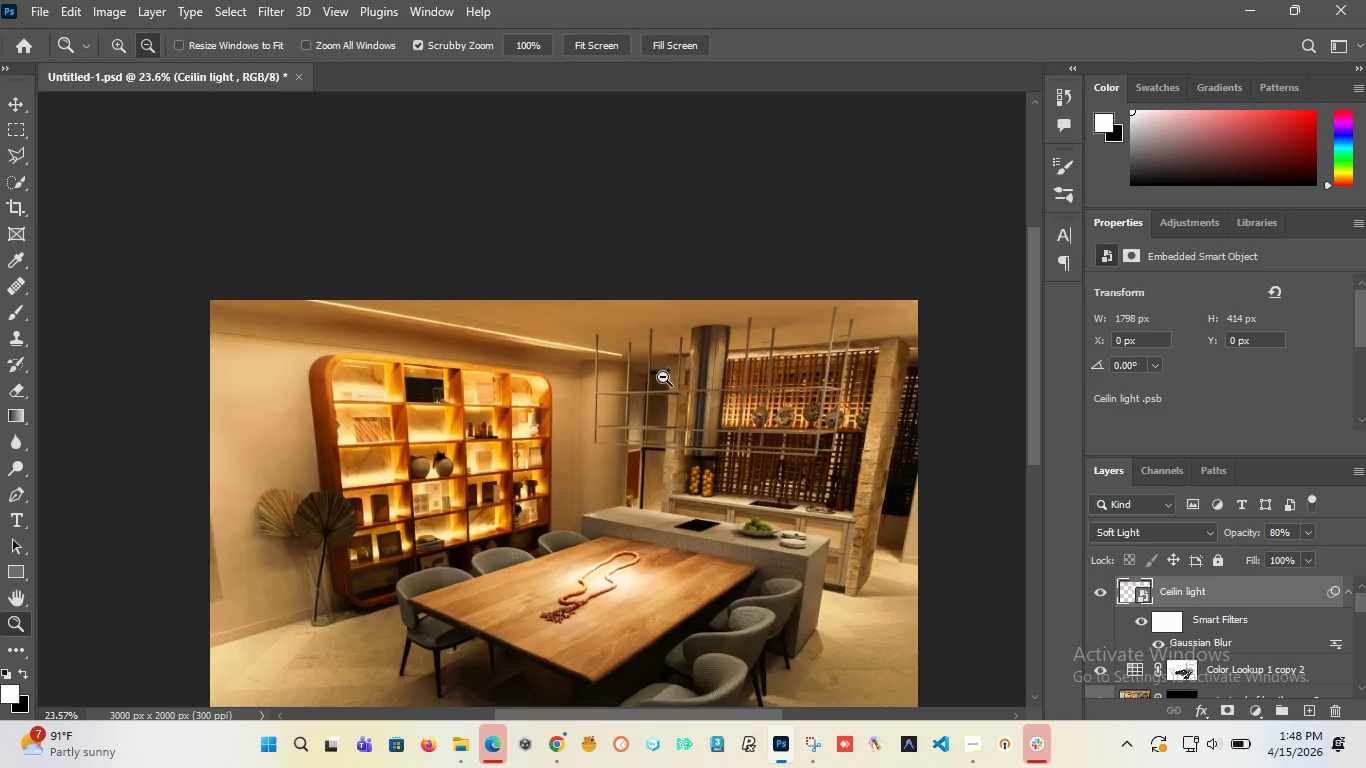 
key(Alt+AltLeft)
 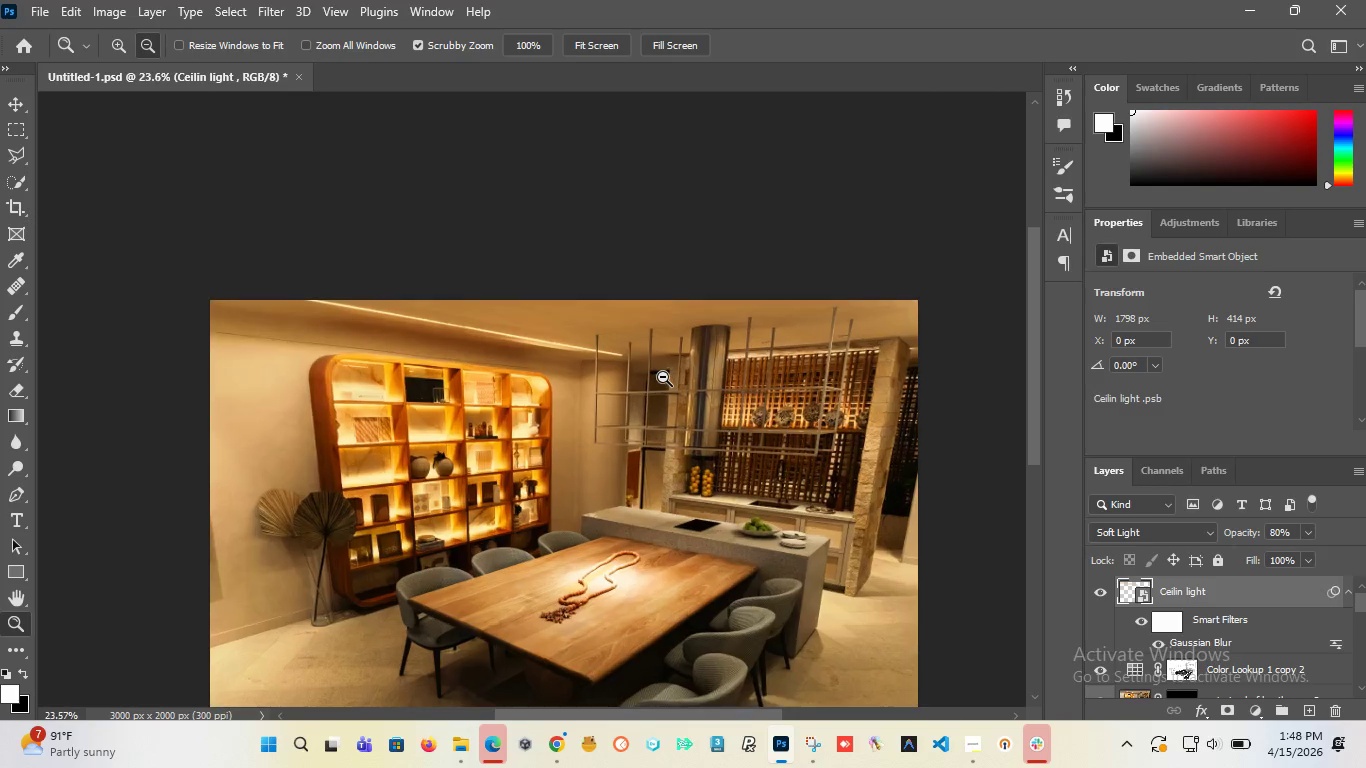 
key(Alt+AltLeft)
 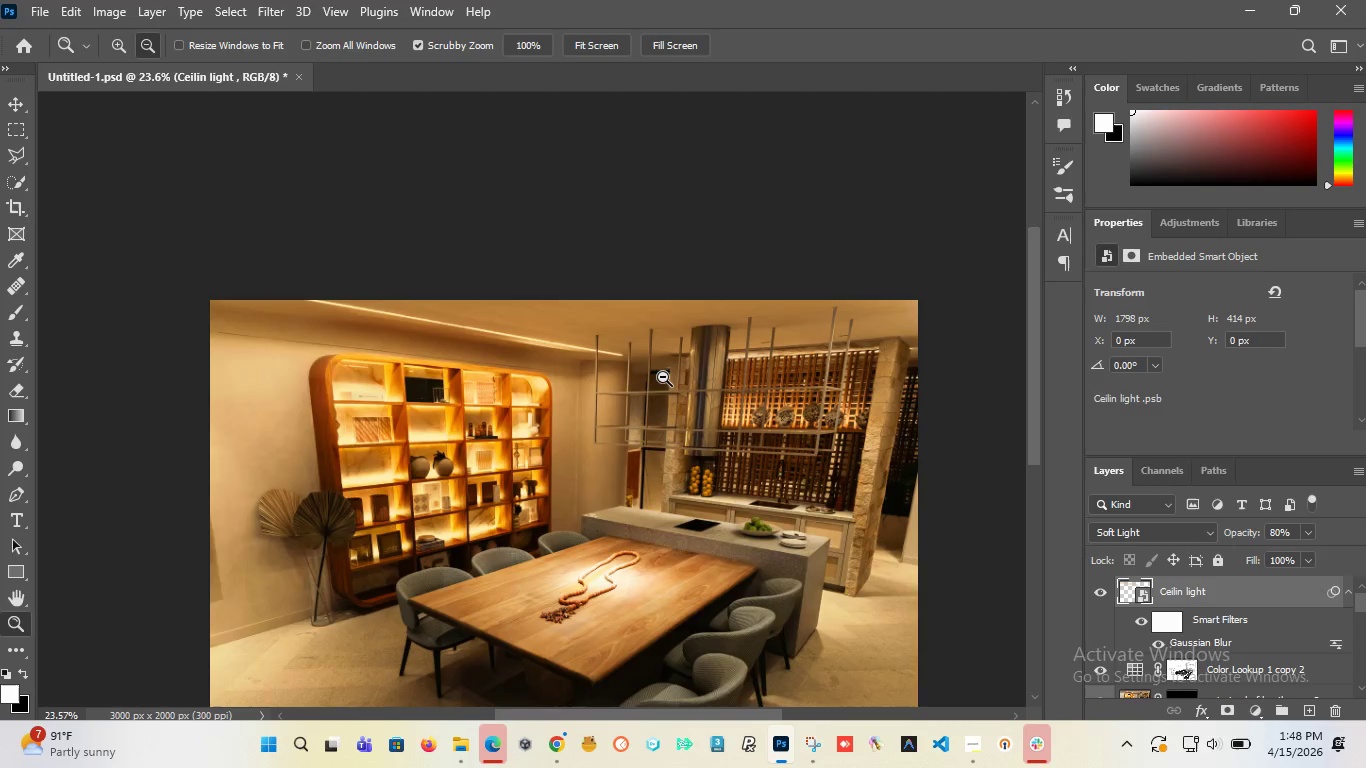 
key(Alt+AltLeft)
 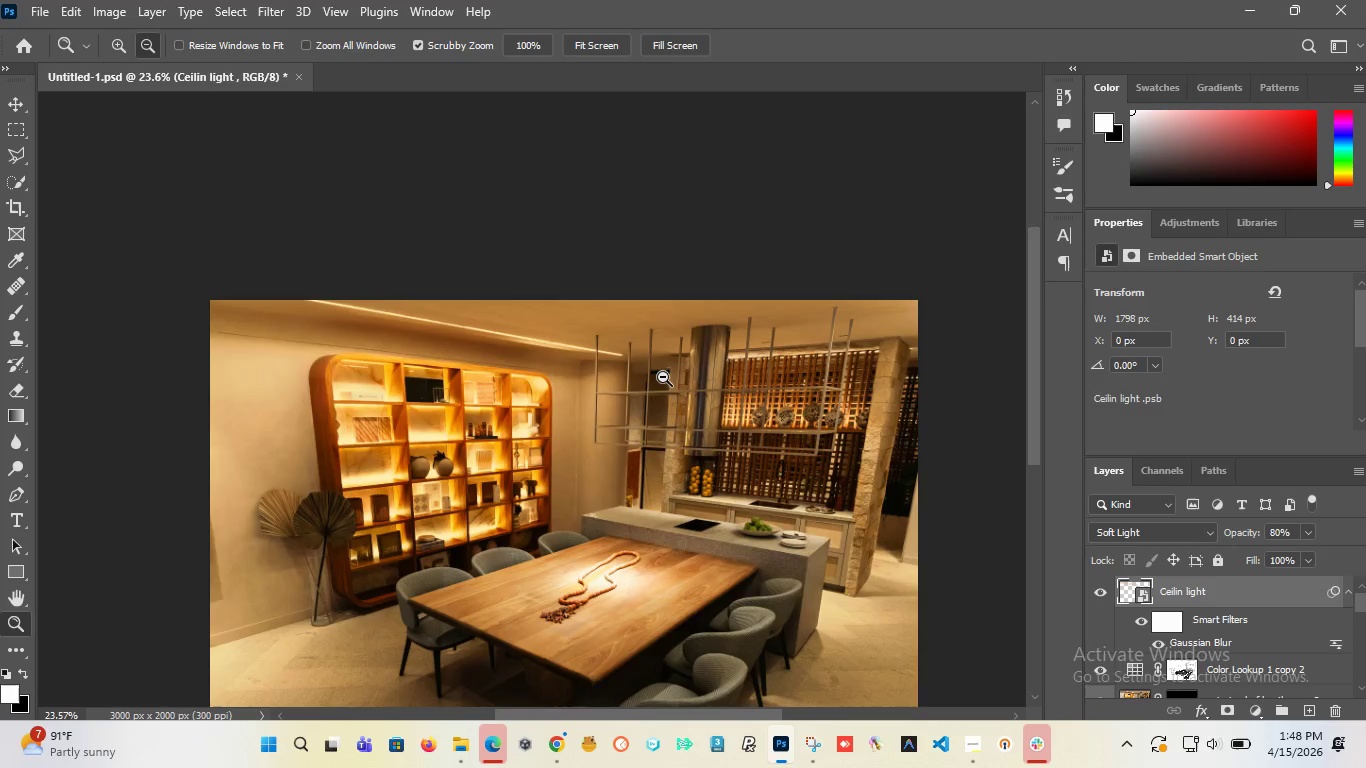 
key(Alt+AltLeft)
 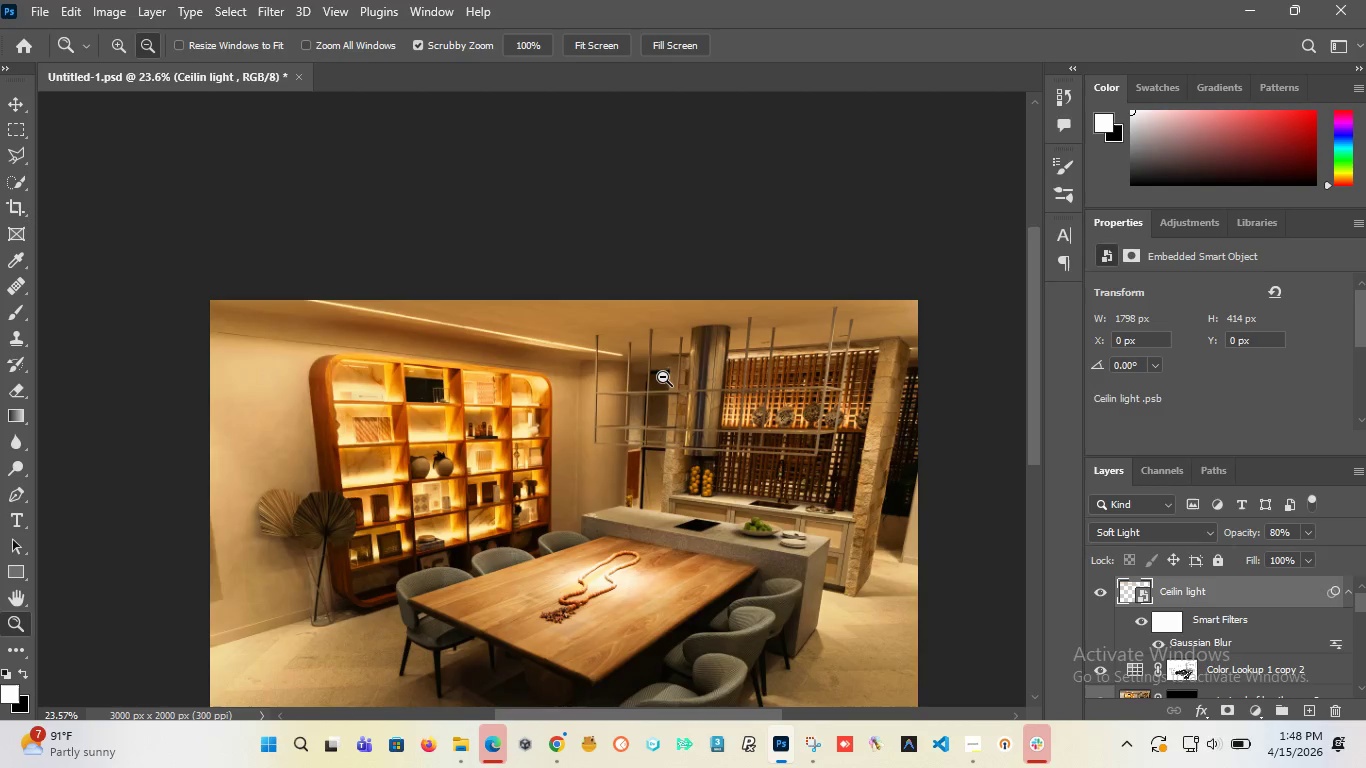 
key(Alt+AltLeft)
 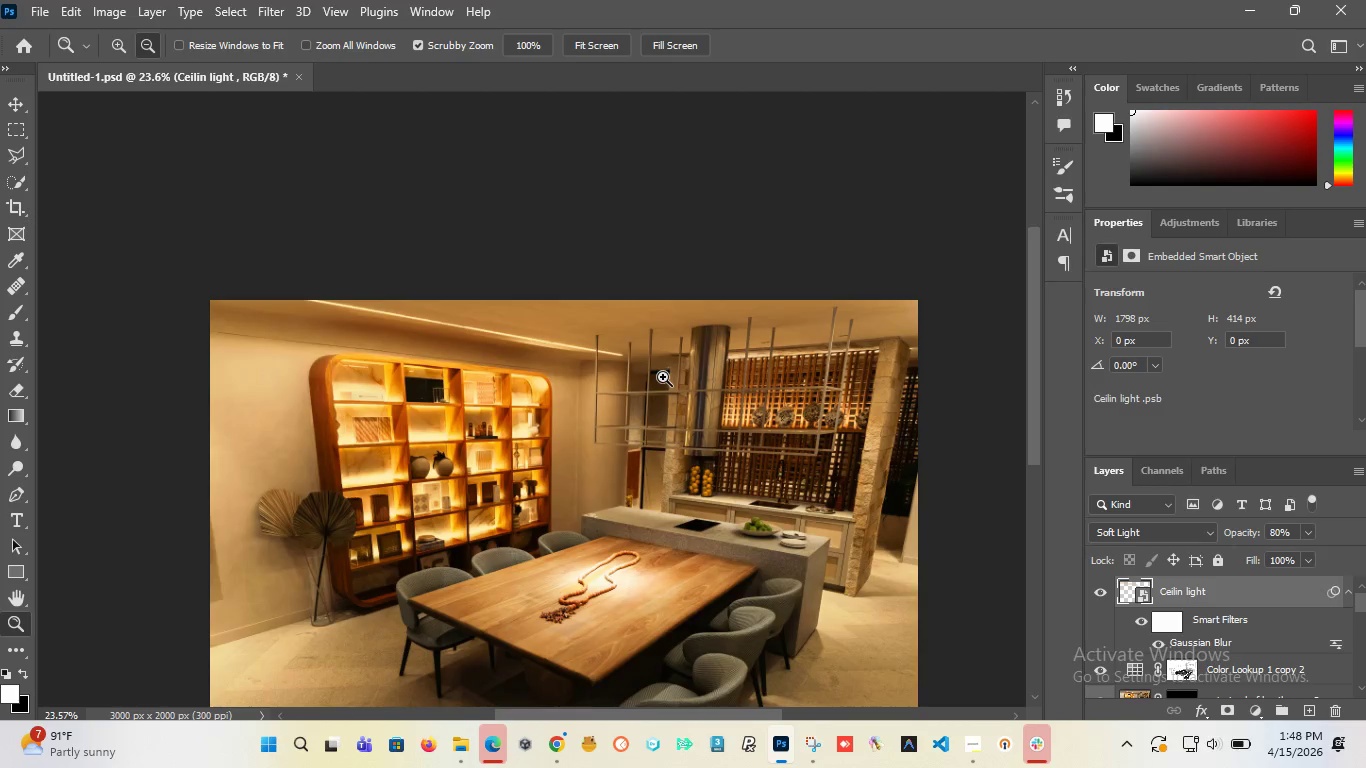 
key(Alt+AltLeft)
 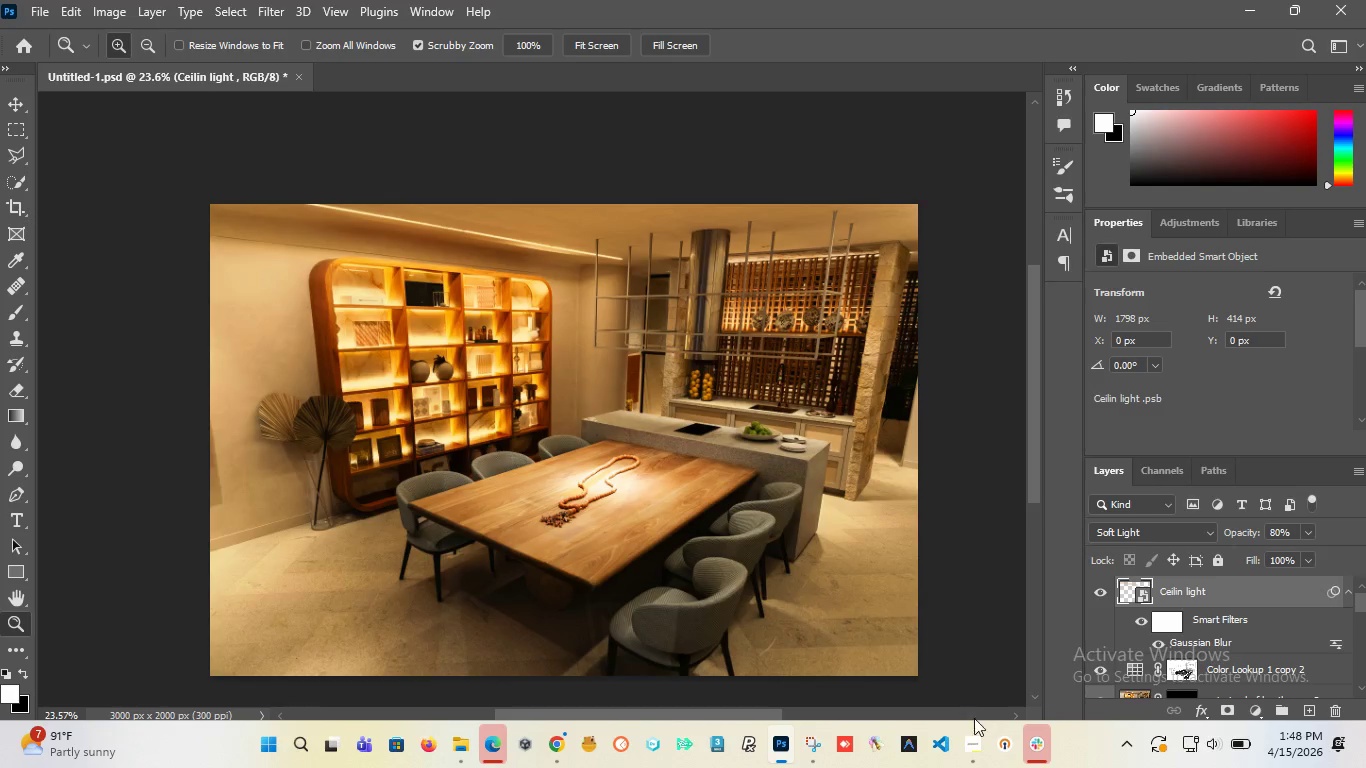 
scroll: coordinate [663, 377], scroll_direction: down, amount: 11.0
 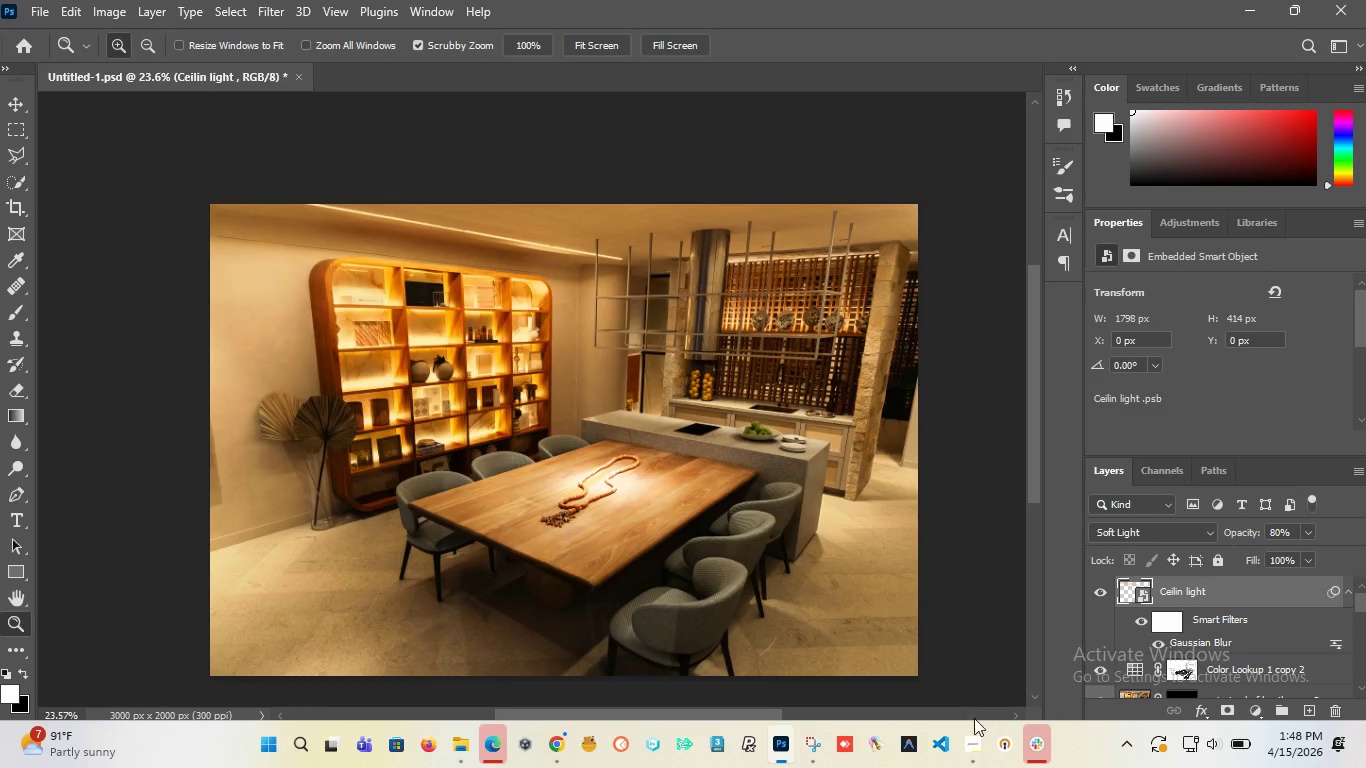 
left_click([974, 746])